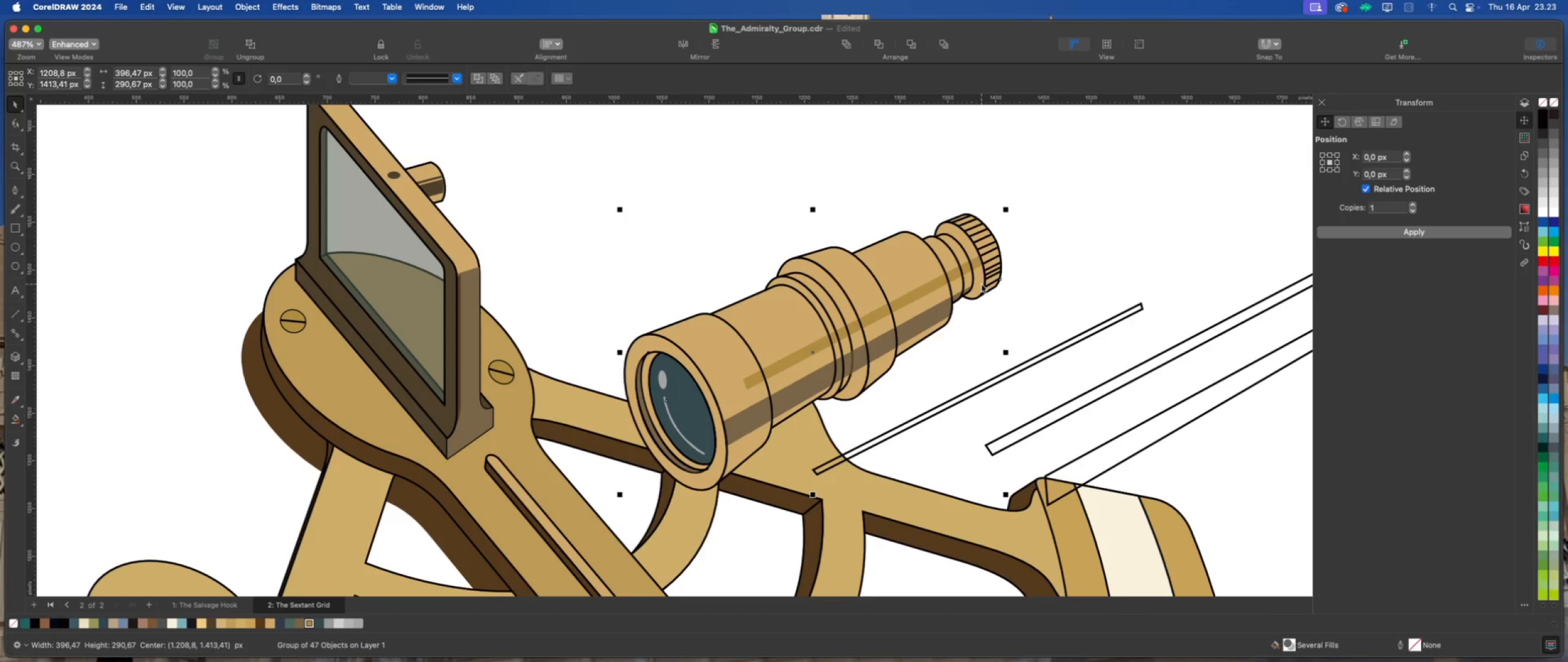 
scroll: coordinate [922, 327], scroll_direction: down, amount: 2.0
 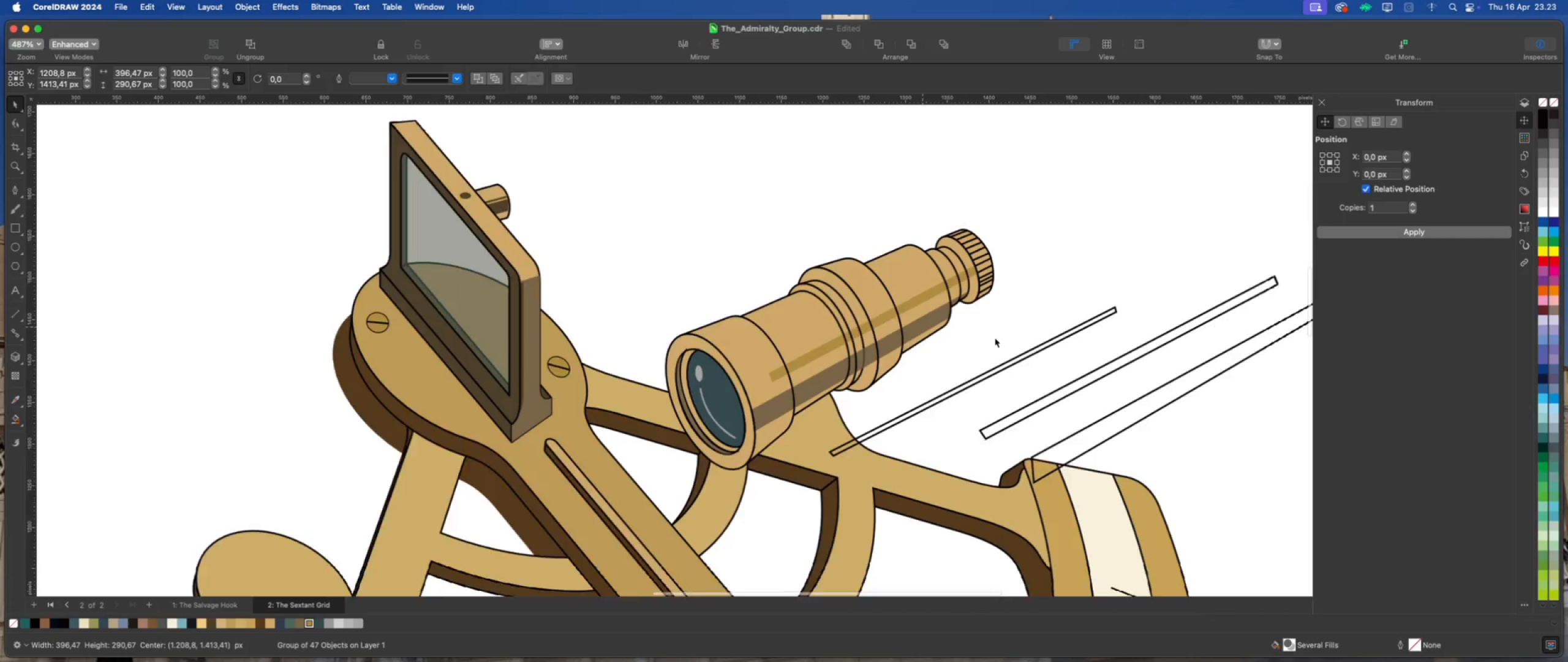 
left_click([995, 338])
 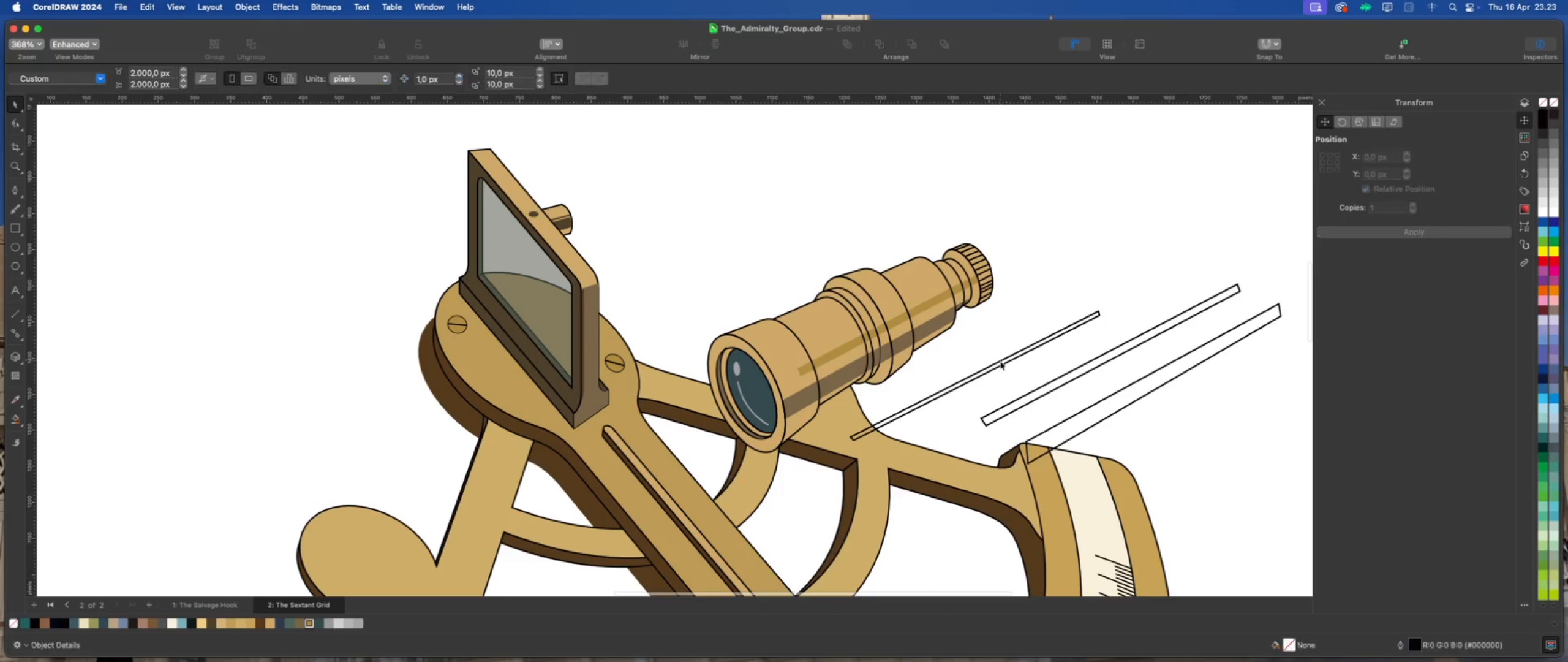 
left_click_drag(start_coordinate=[1001, 361], to_coordinate=[895, 300])
 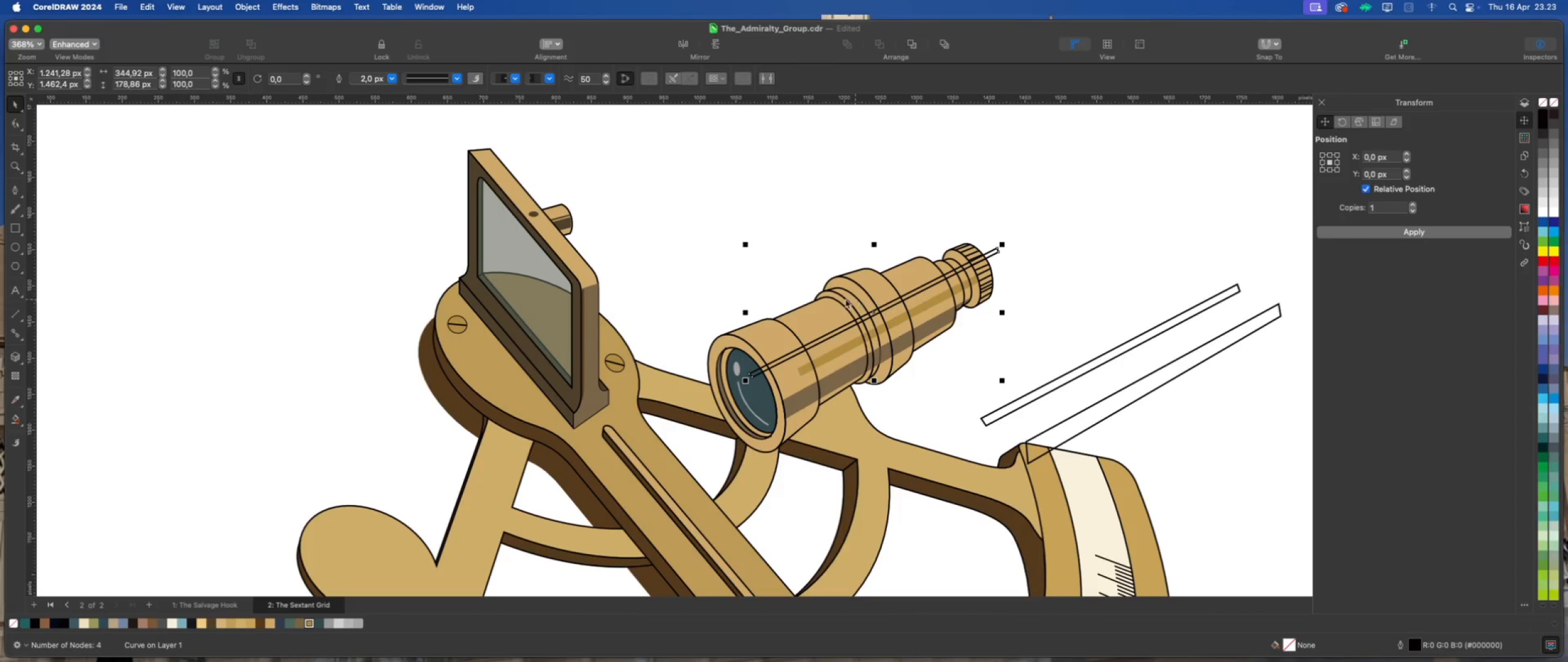 
hold_key(key=ShiftLeft, duration=0.53)
left_click([832, 306])
 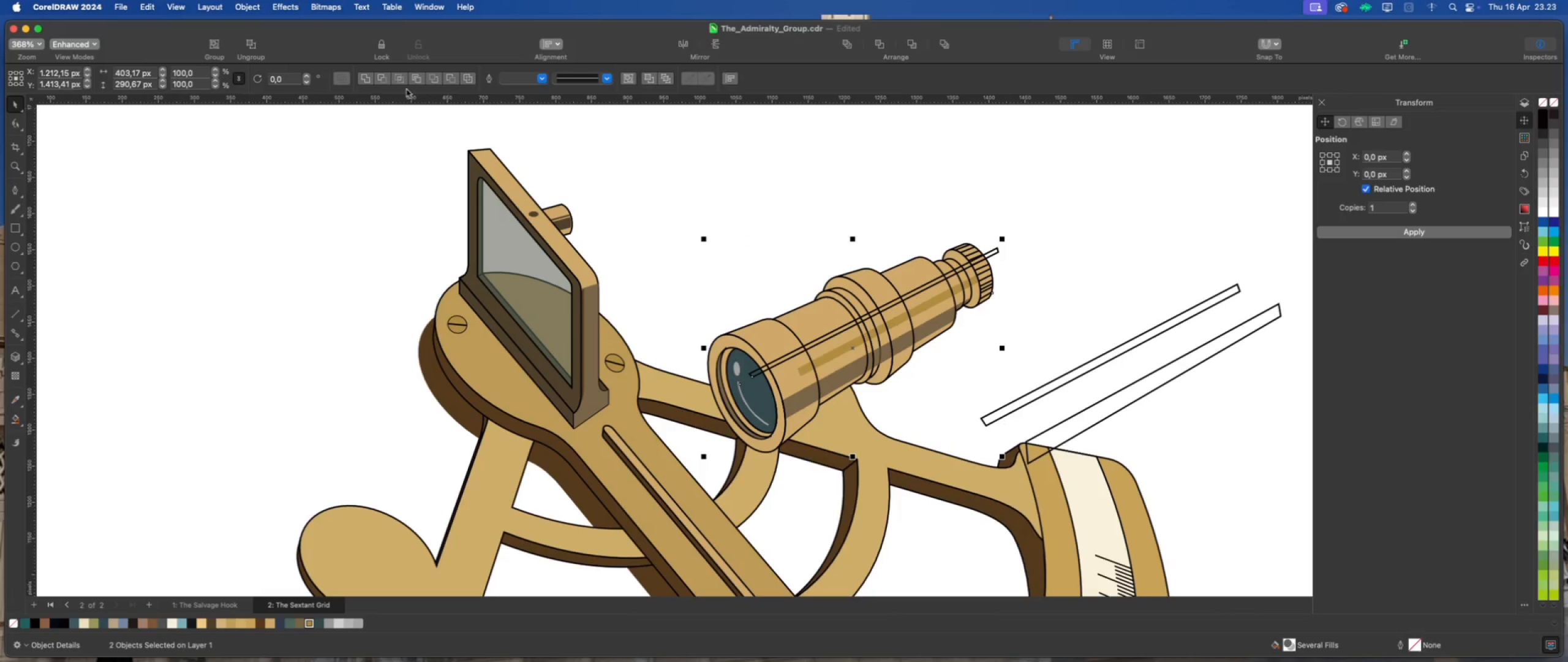 
left_click([398, 80])
 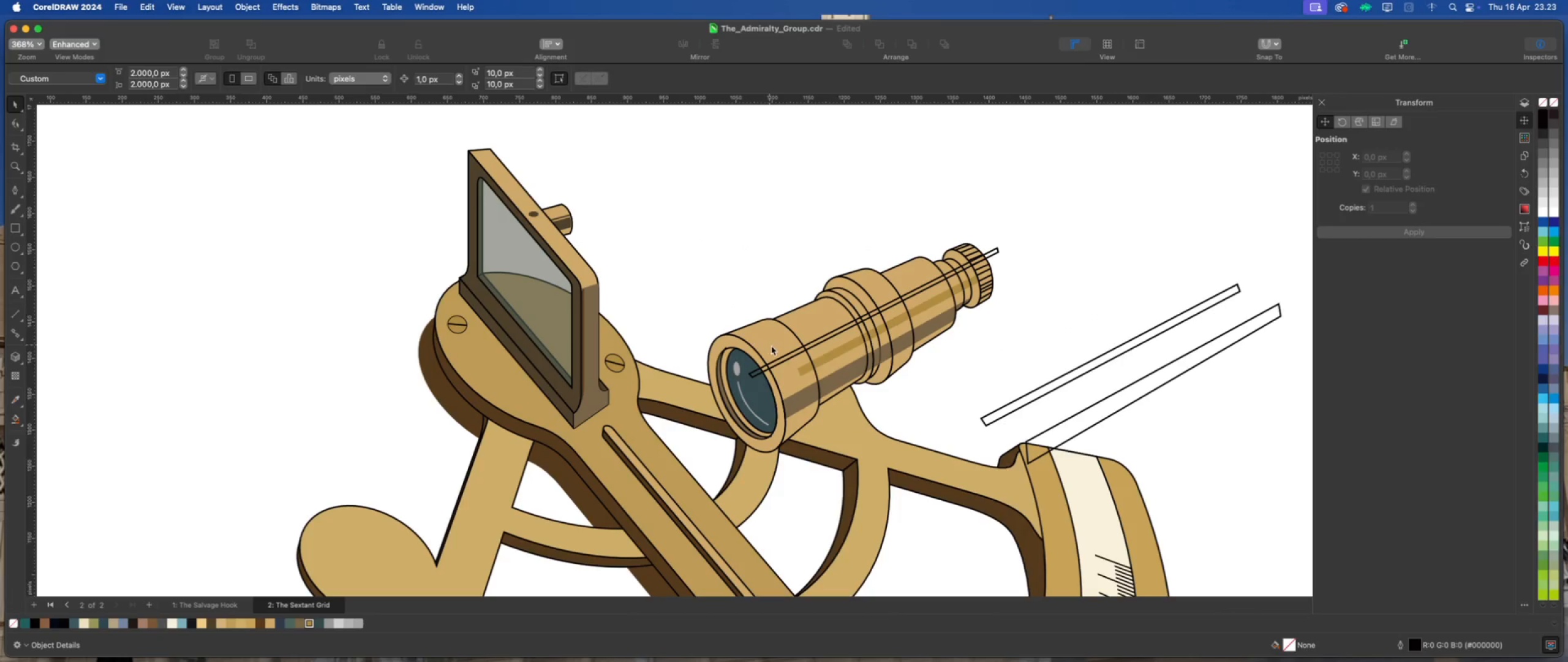 
left_click_drag(start_coordinate=[785, 355], to_coordinate=[1045, 363])
 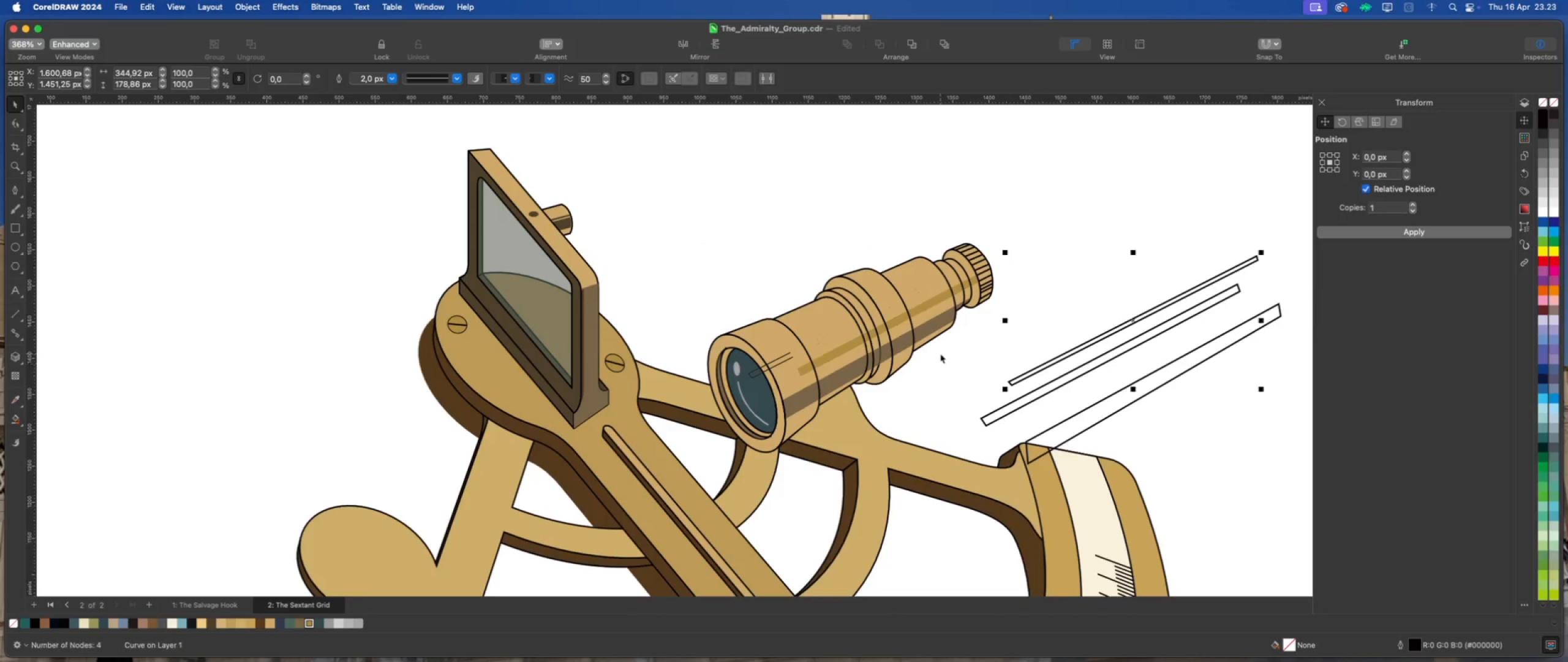 
scroll: coordinate [940, 354], scroll_direction: up, amount: 2.0
 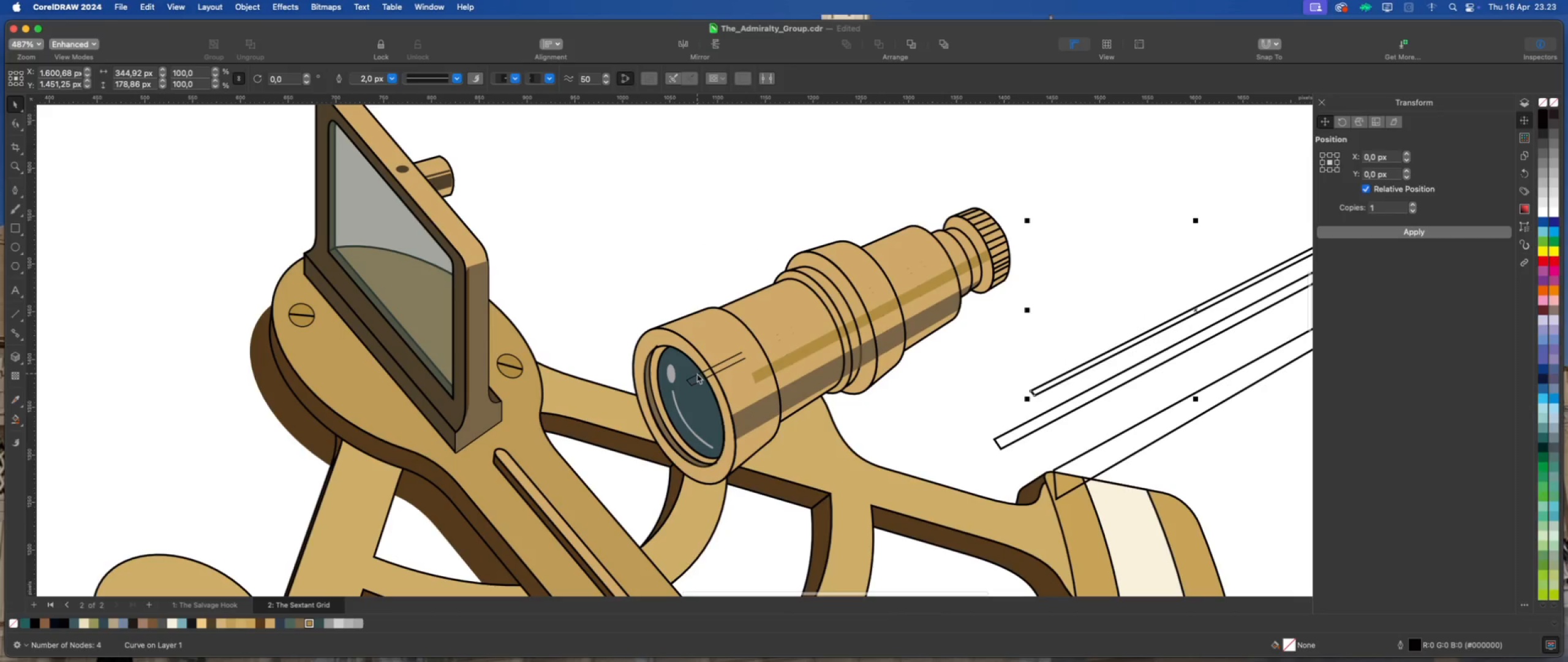 
left_click([696, 376])
 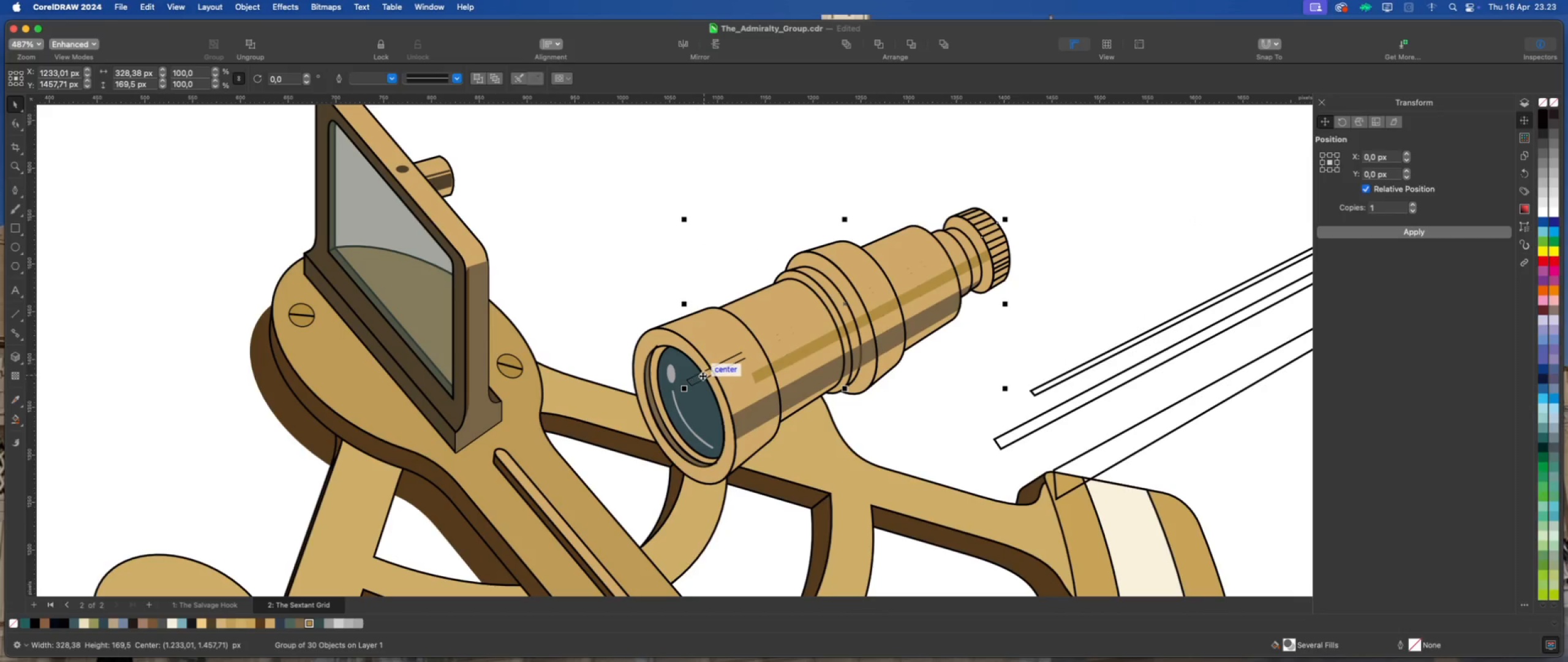 
right_click([696, 378])
 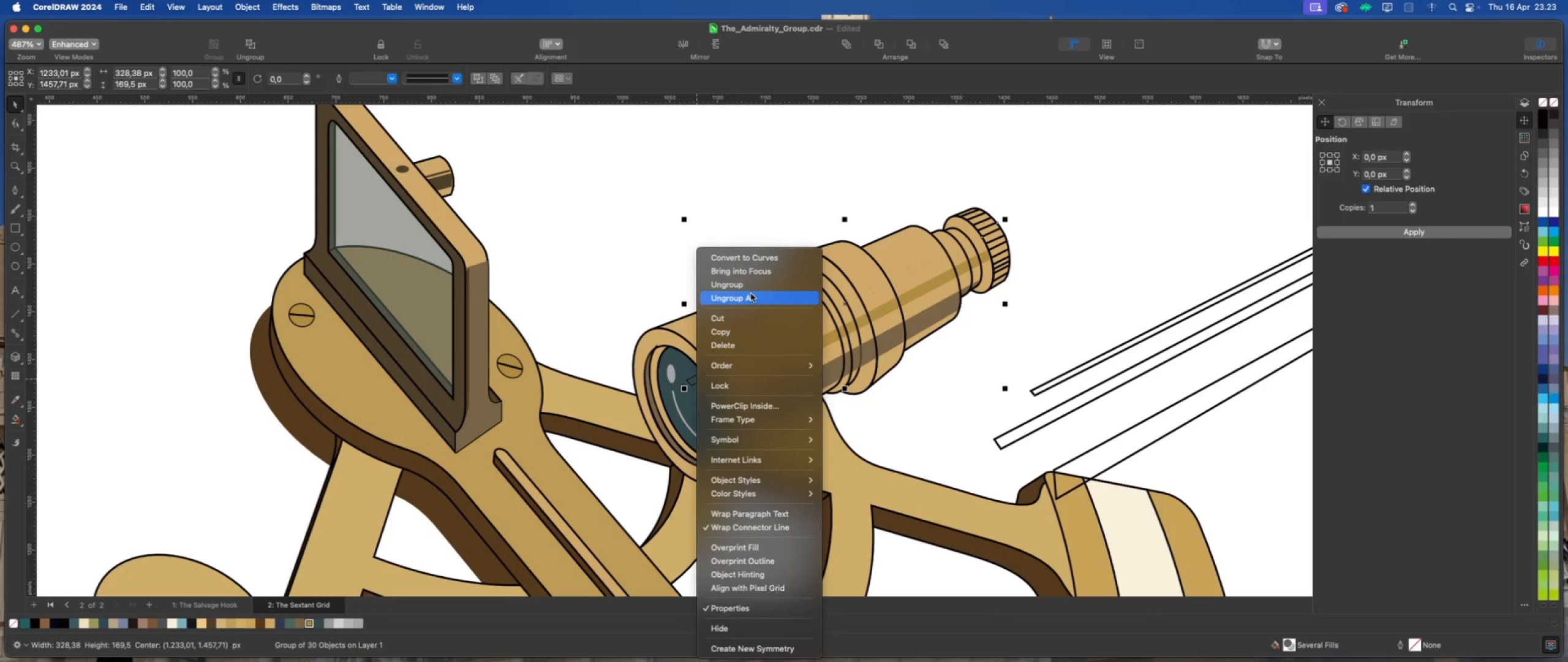 
left_click([751, 294])
 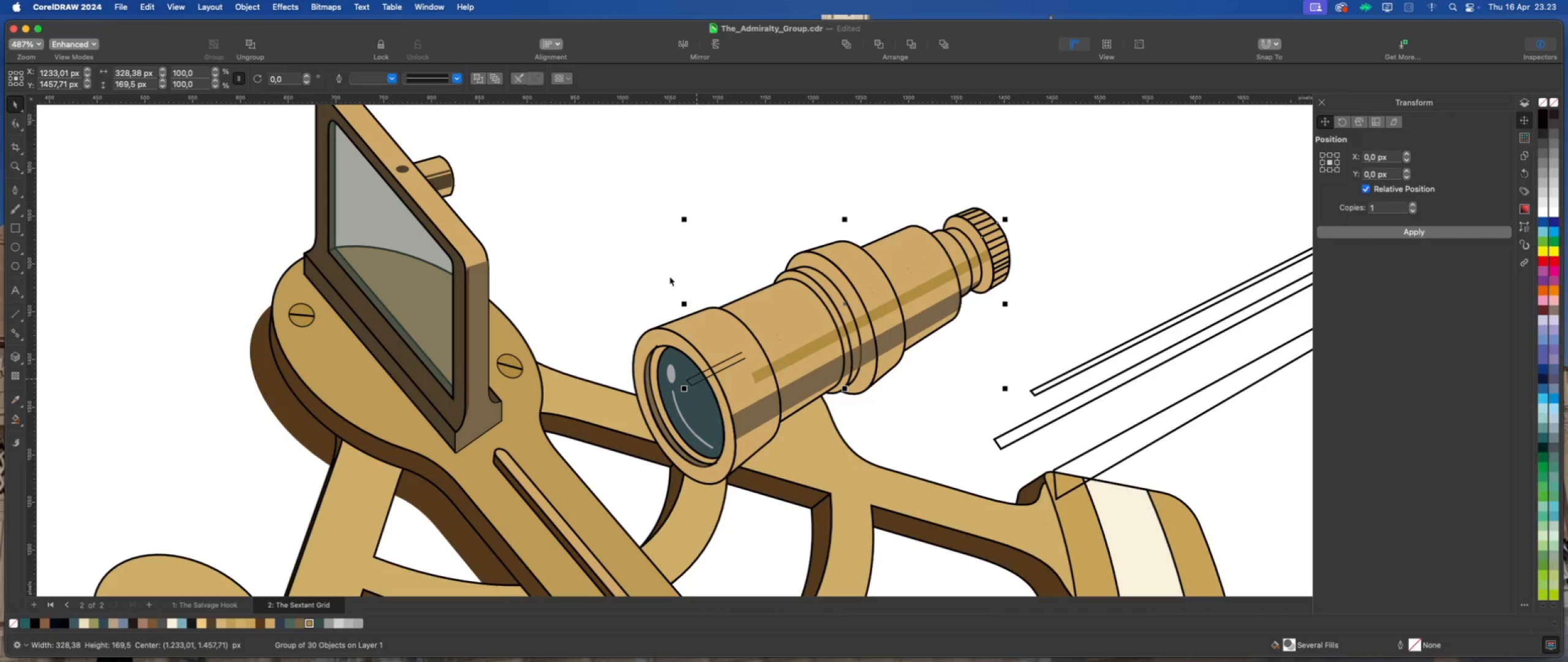 
left_click([669, 276])
 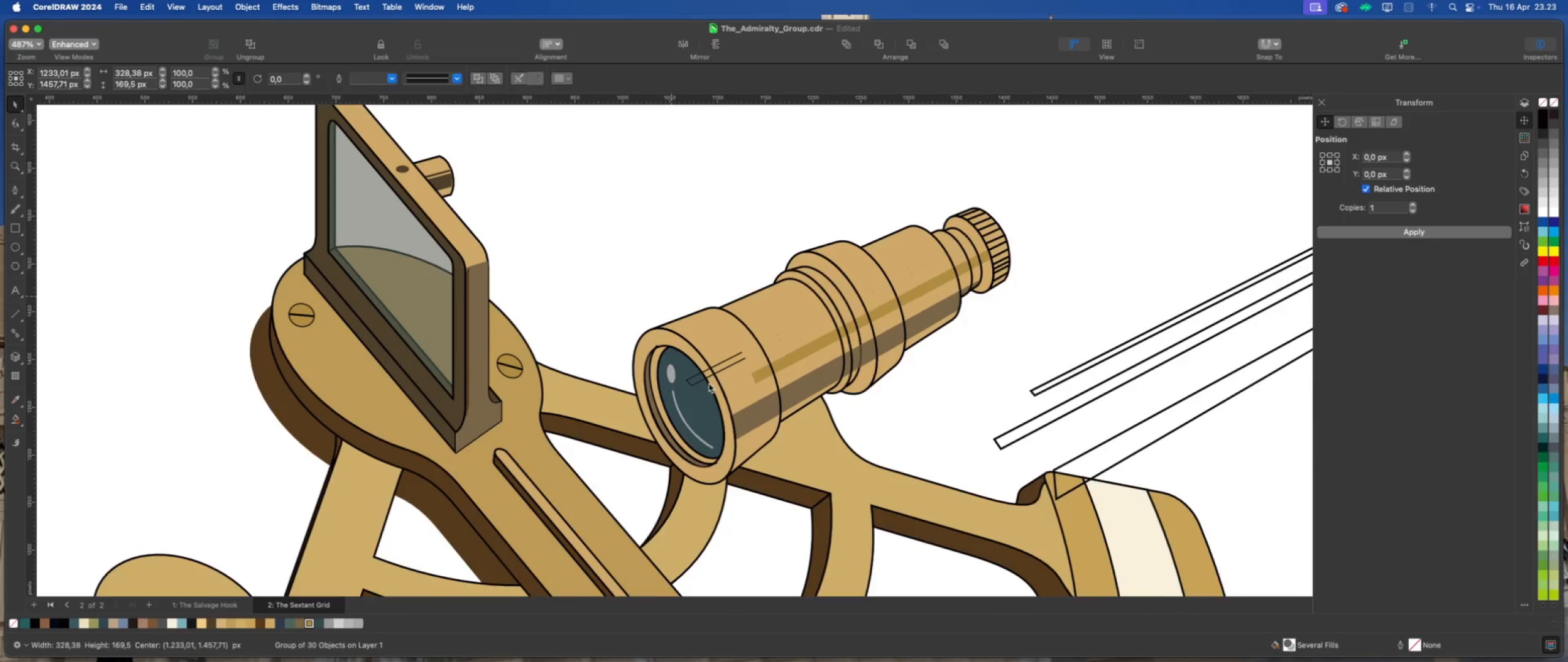 
left_click([691, 378])
 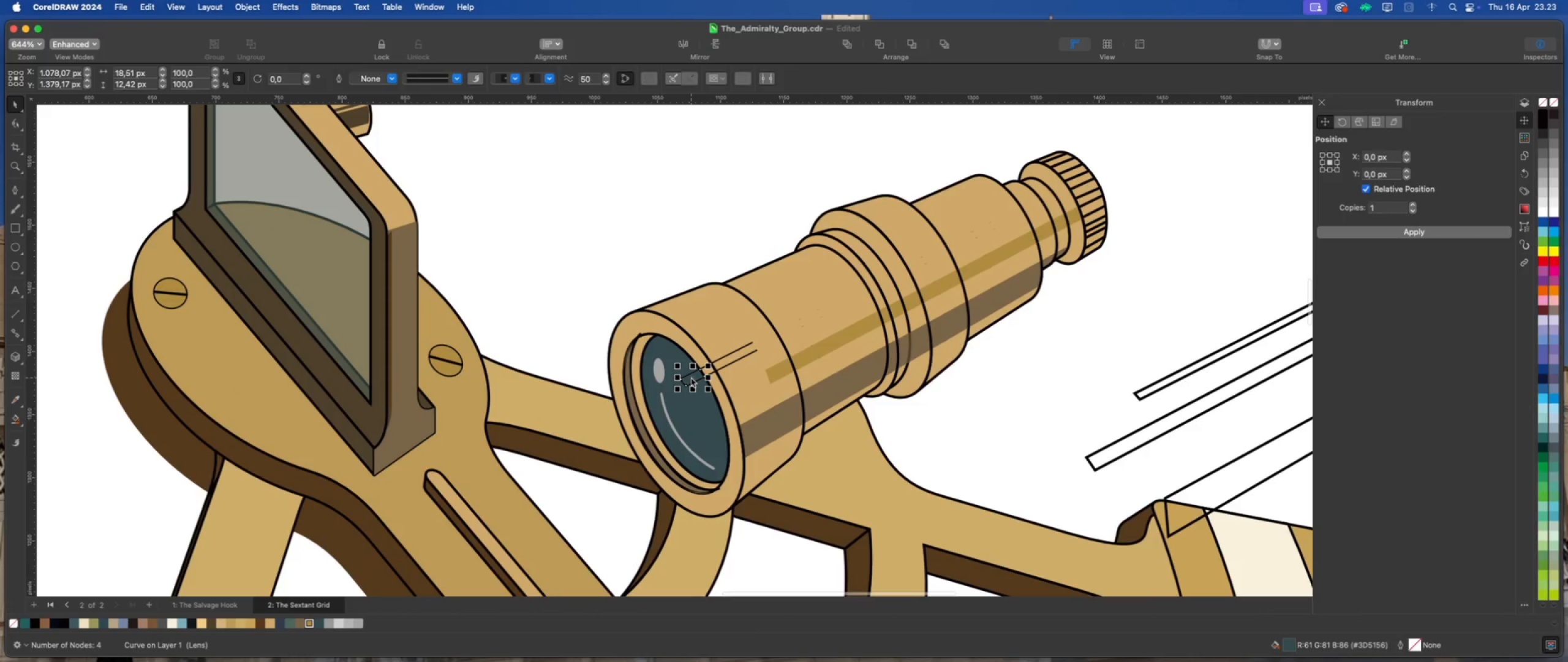 
scroll: coordinate [709, 383], scroll_direction: up, amount: 2.0
 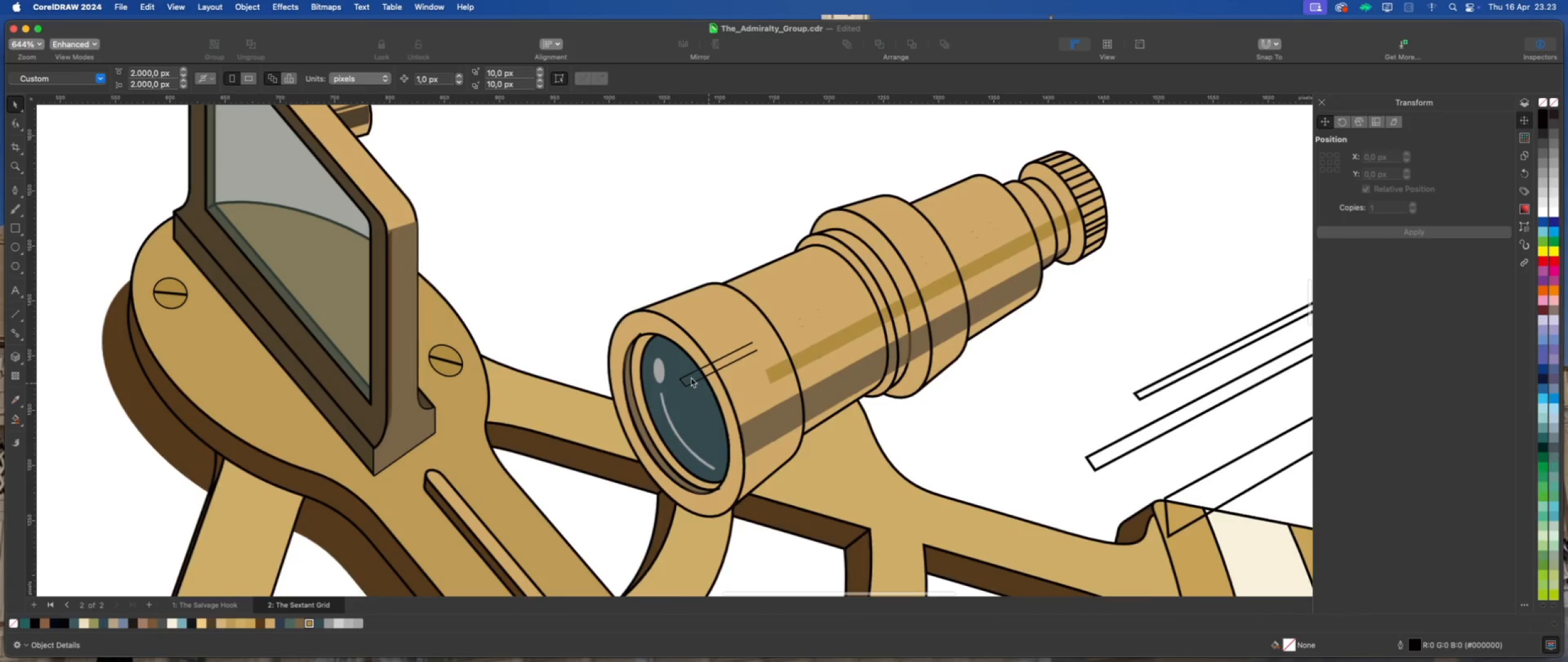 
key(Delete)
 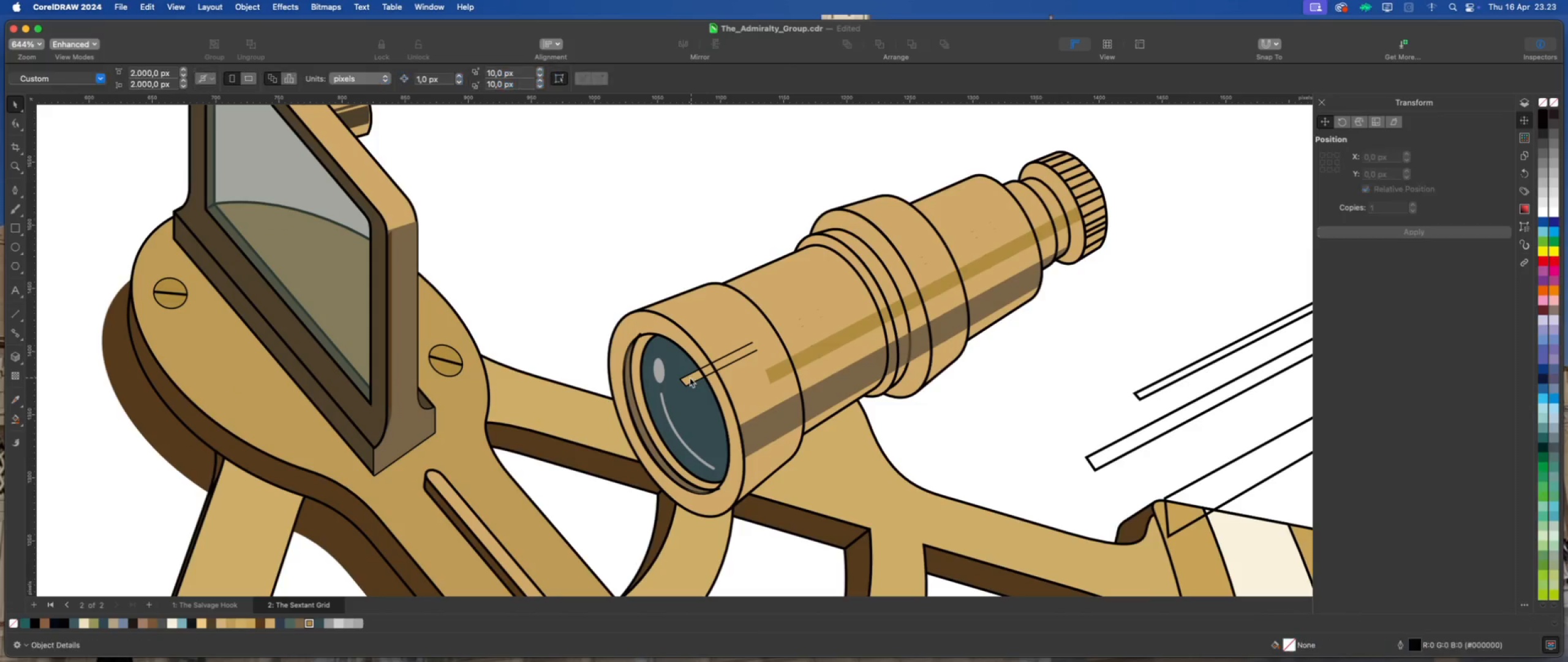 
left_click([690, 378])
 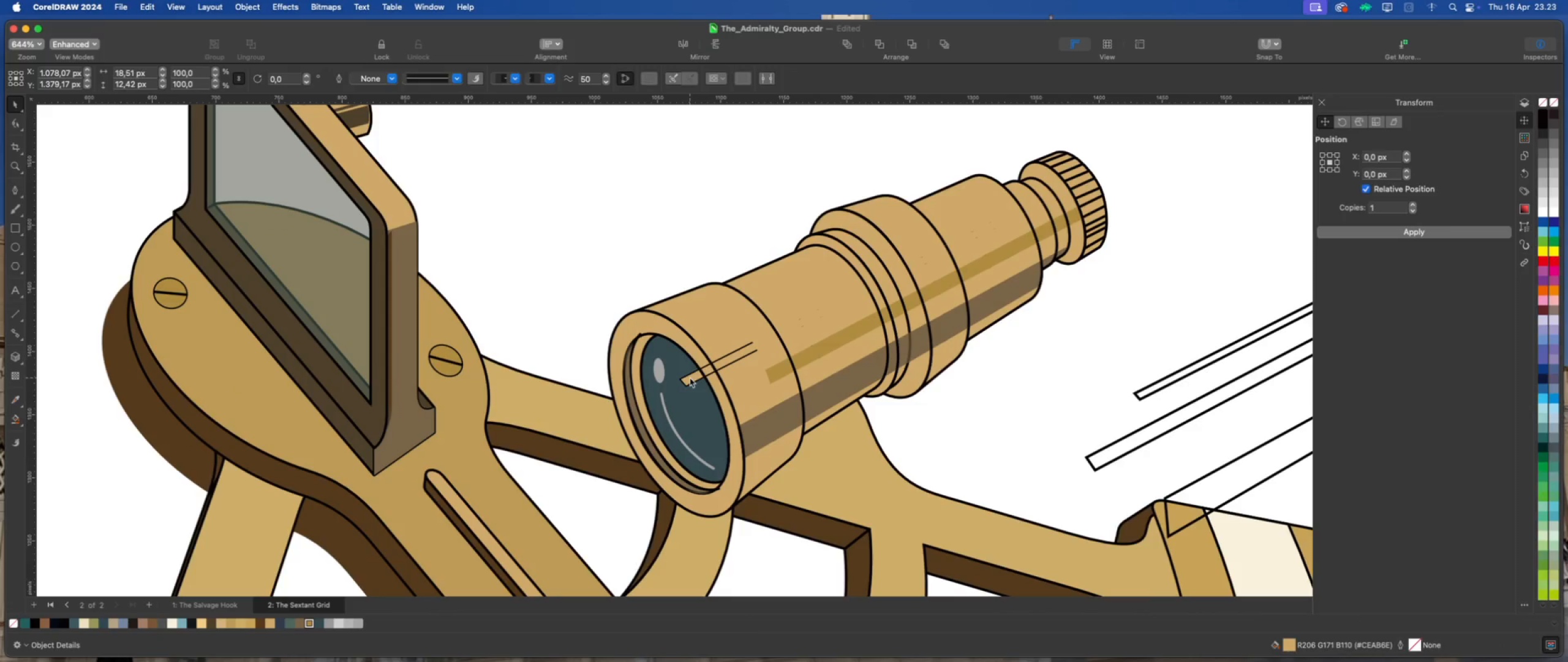 
key(Delete)
 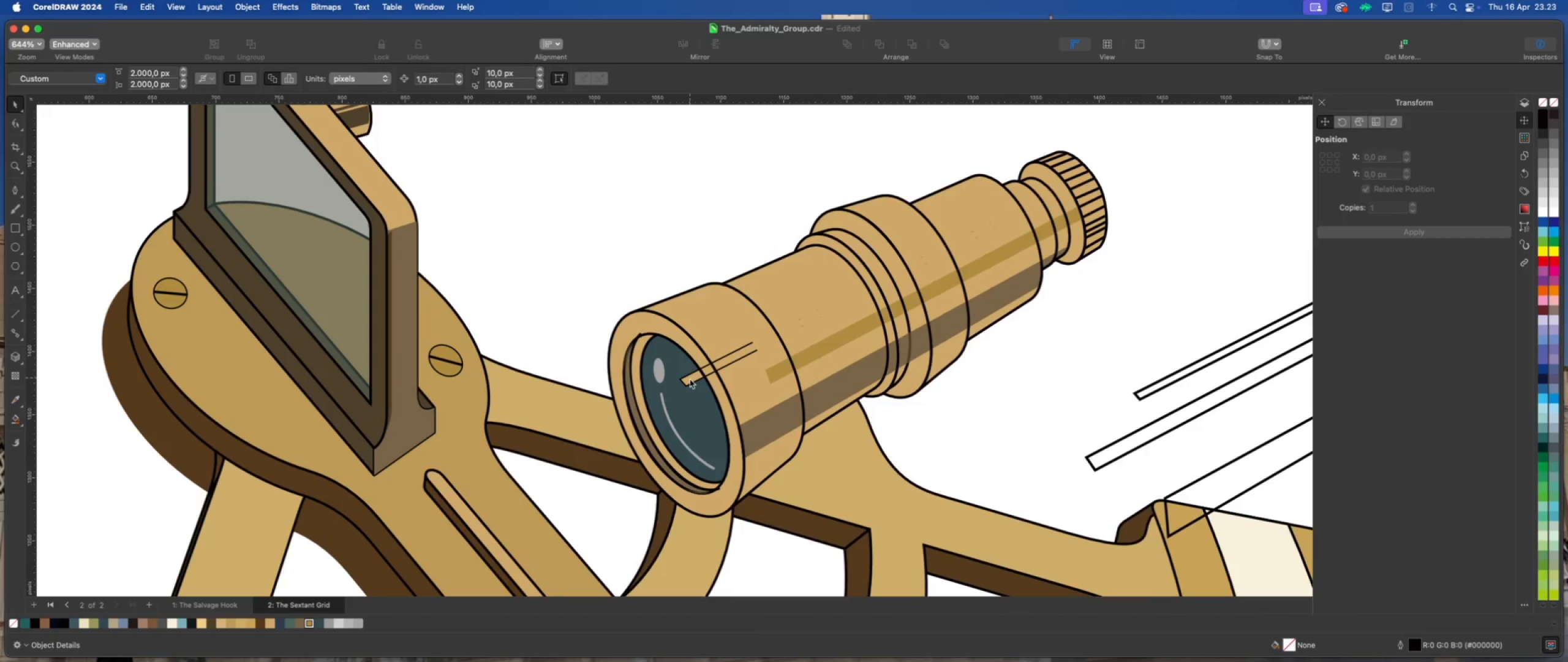 
left_click([690, 379])
 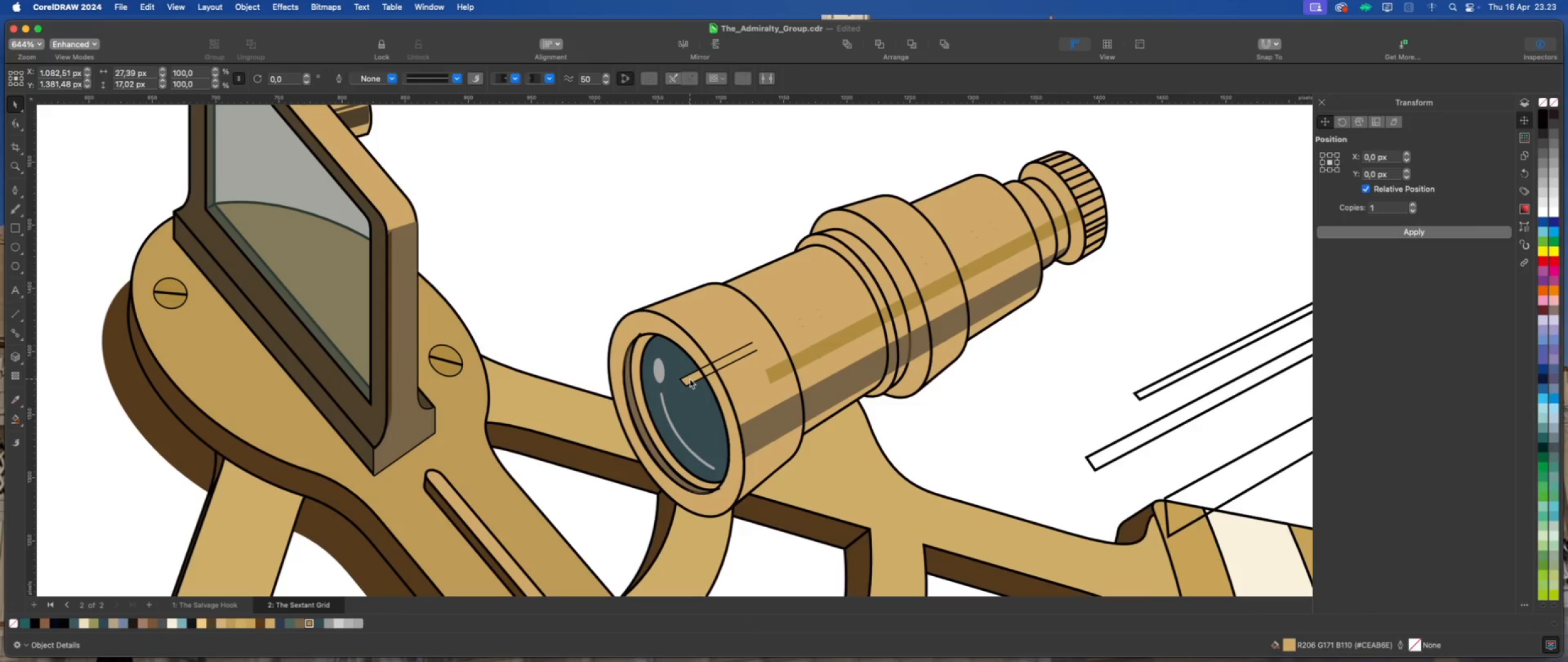 
key(Delete)
 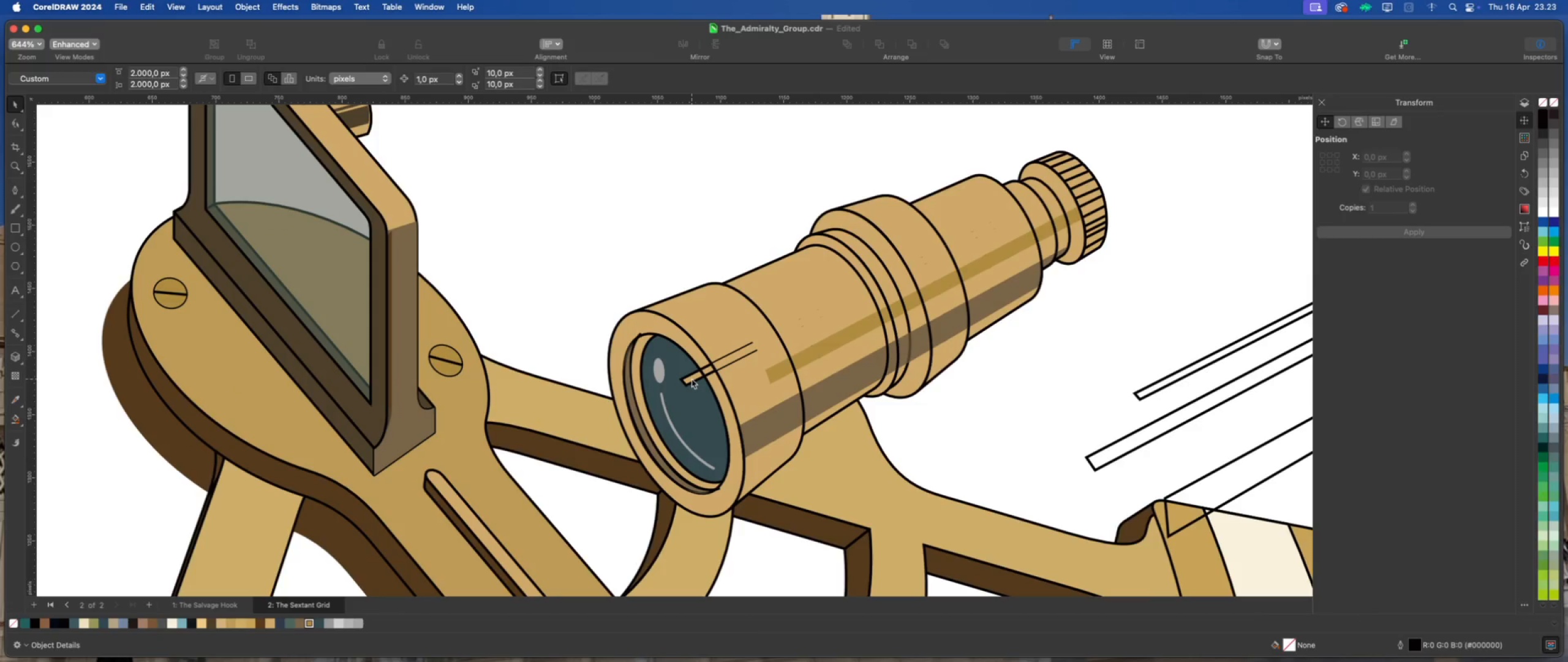 
left_click([692, 379])
 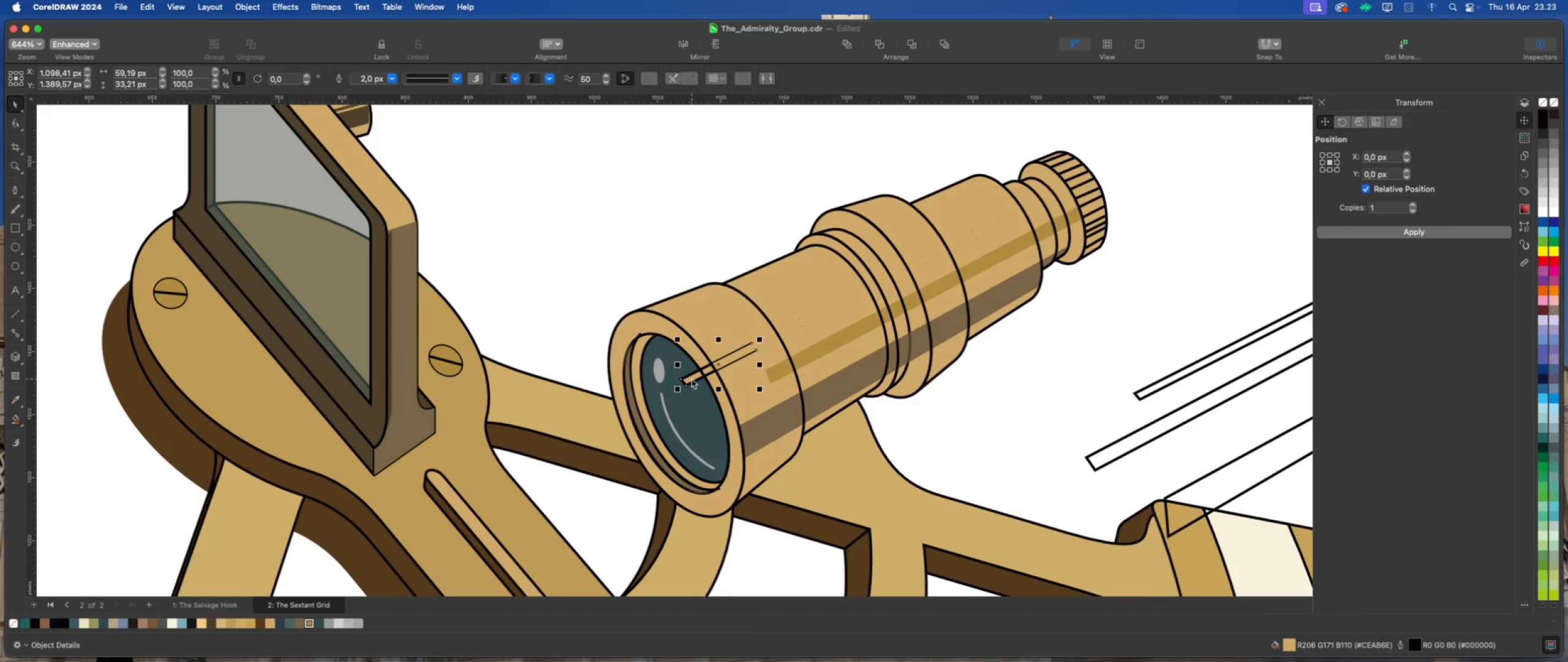 
key(Delete)
 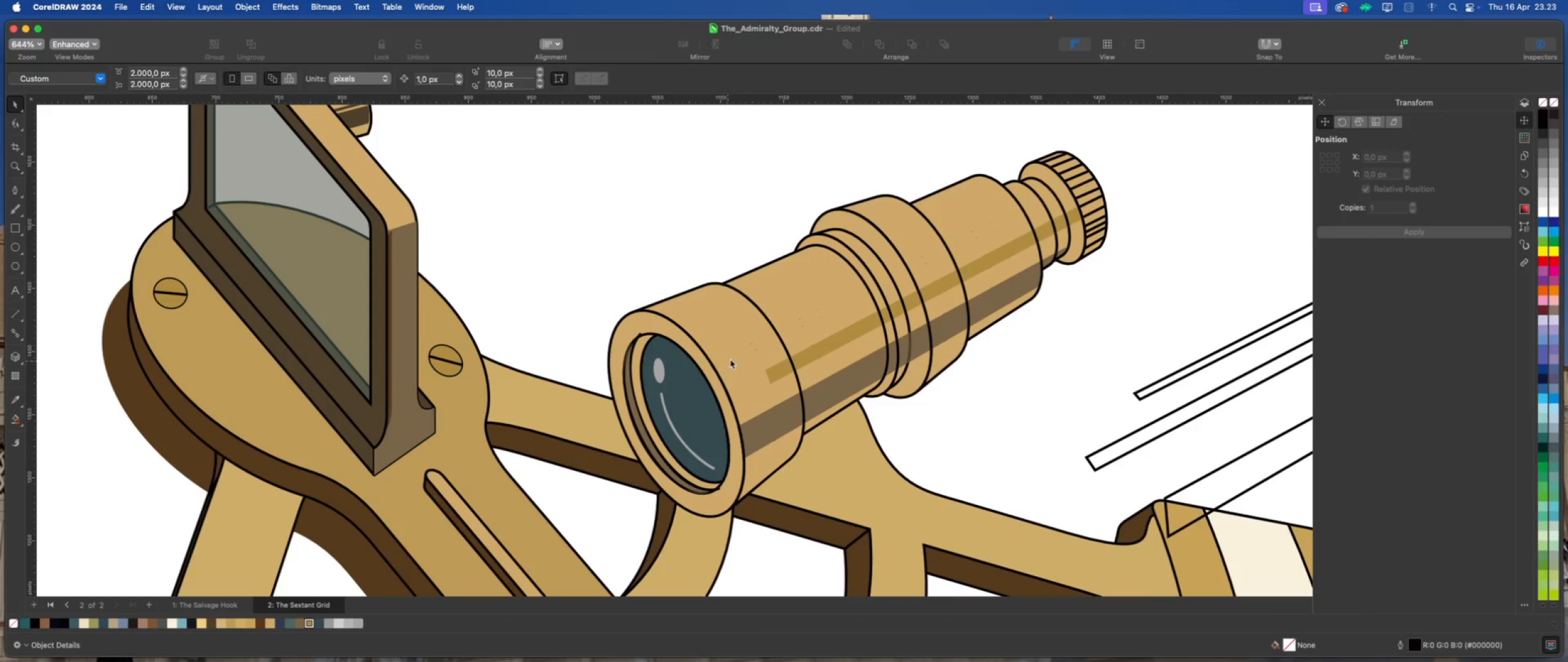 
left_click([733, 354])
 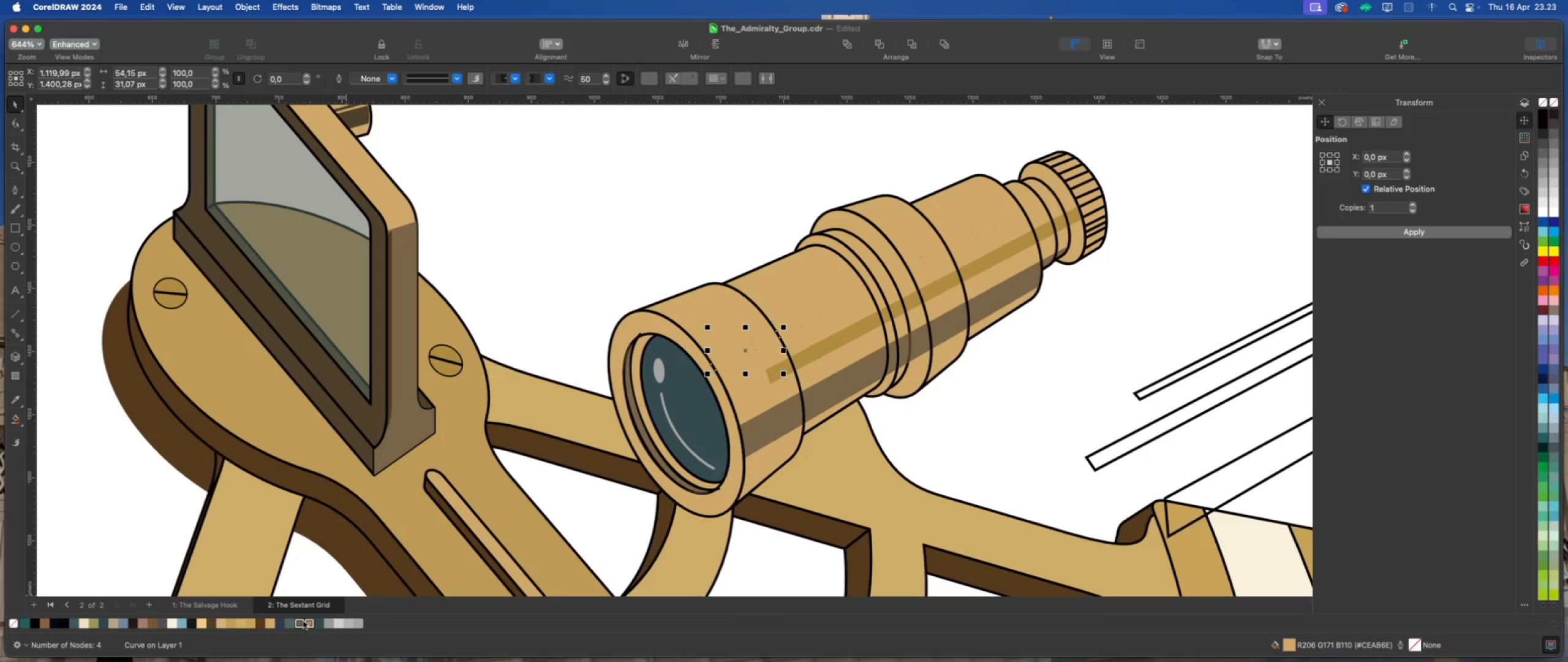 
left_click([288, 624])
 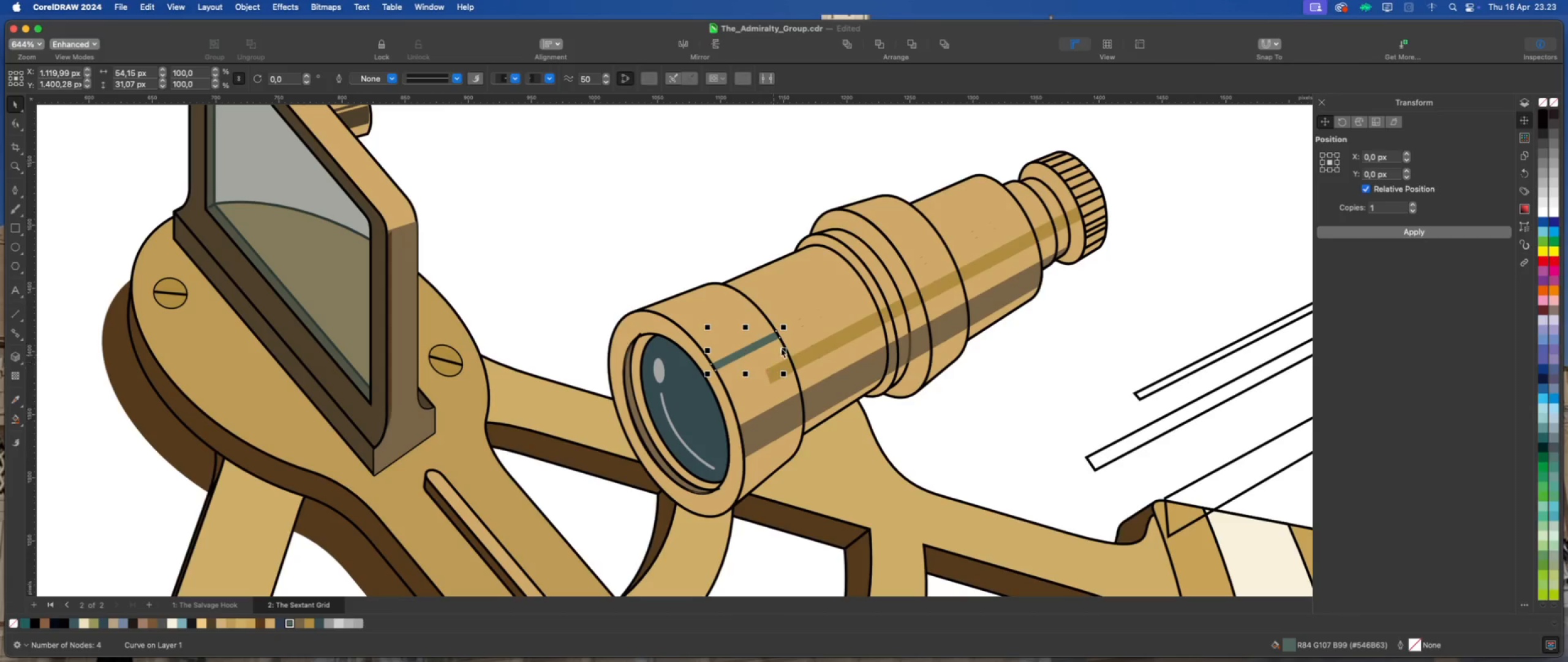 
left_click([799, 325])
 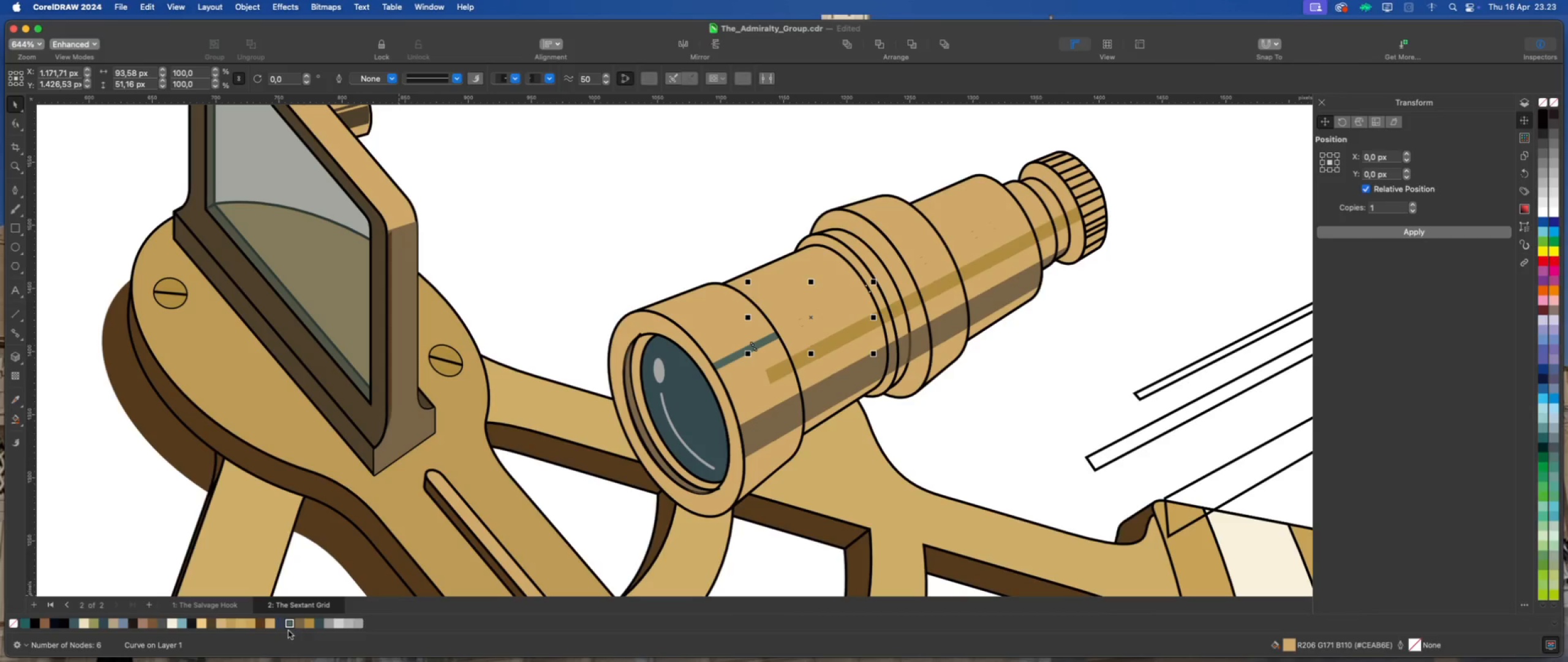 
left_click([289, 625])
 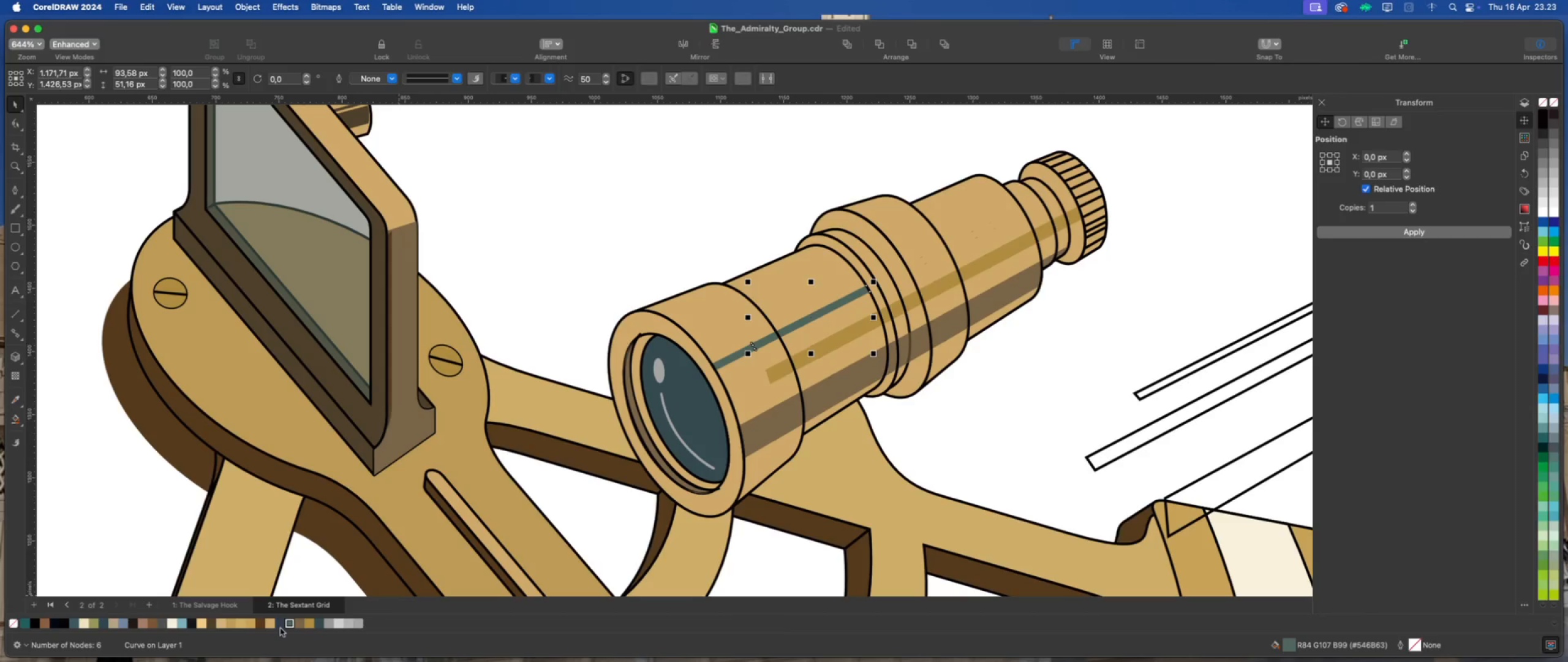 
left_click([278, 626])
 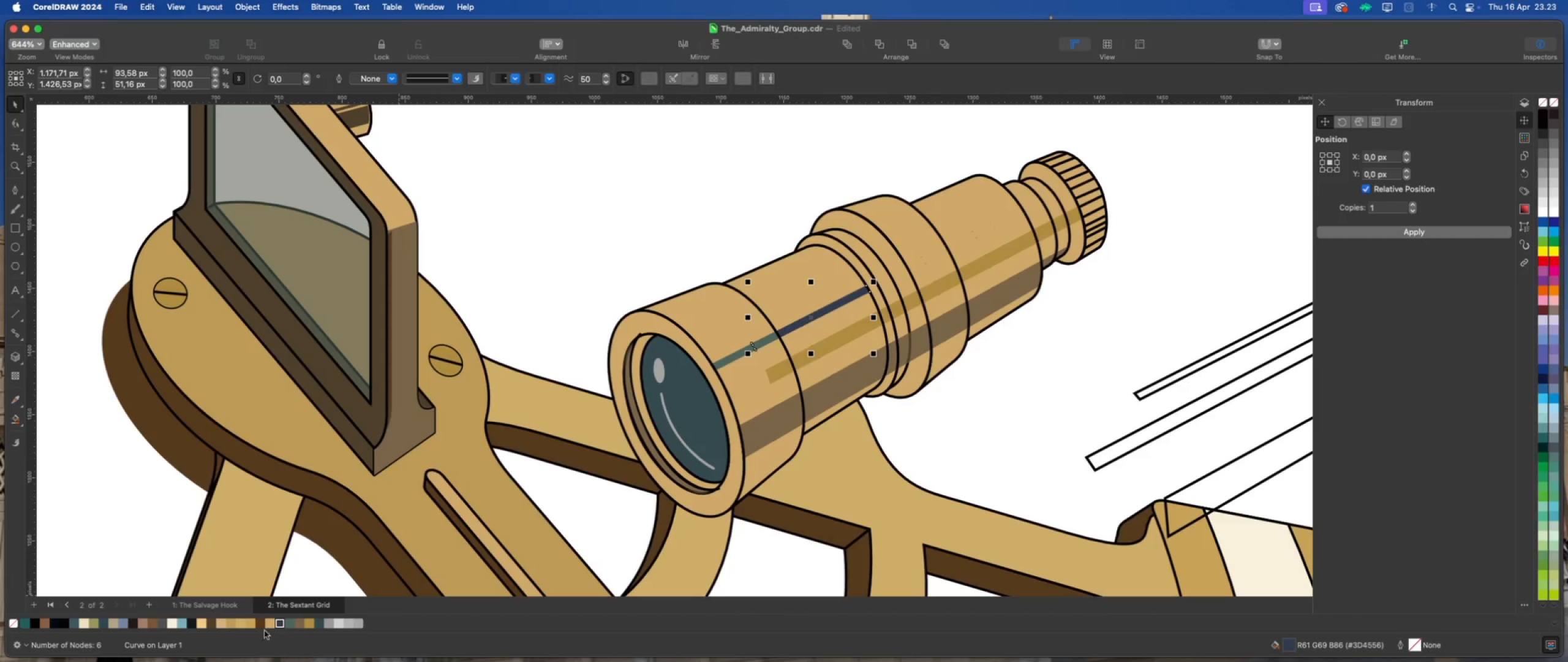 
wait(6.1)
 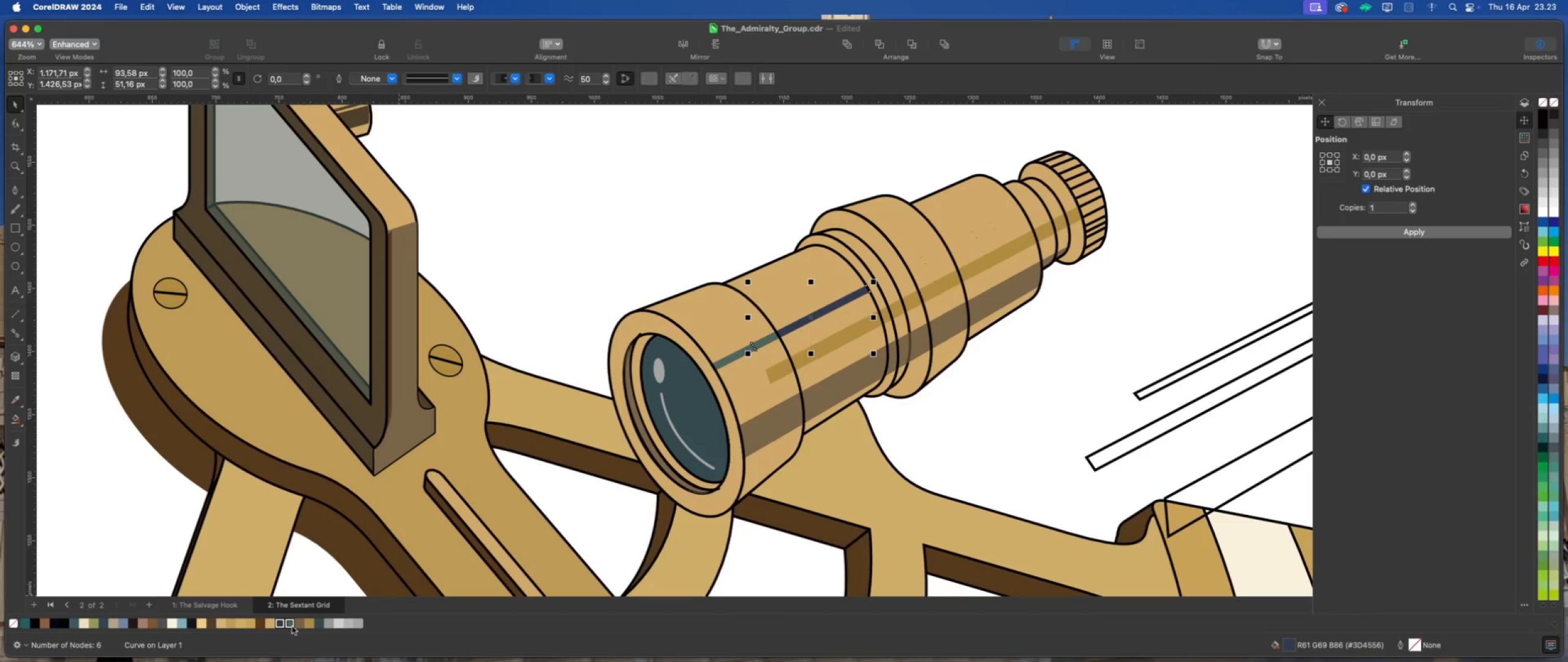 
left_click([214, 624])
 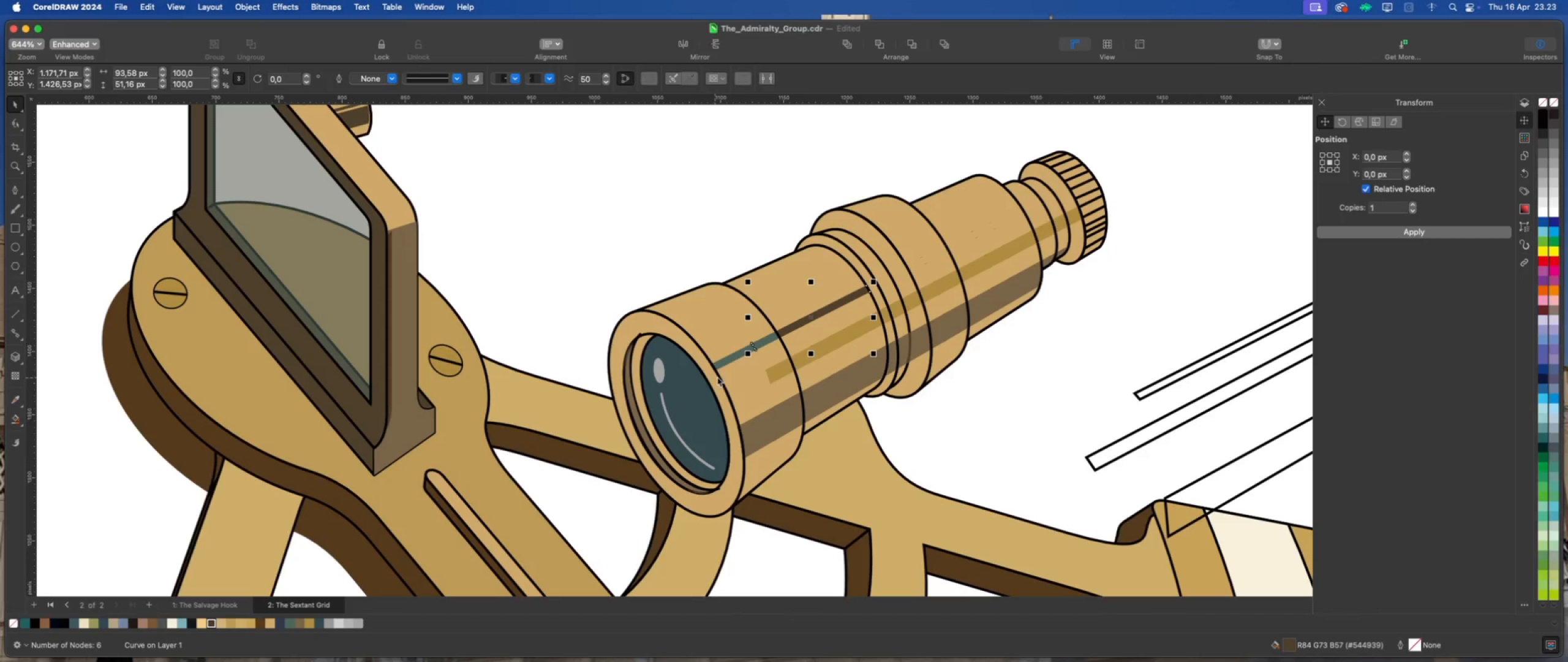 
left_click([726, 360])
 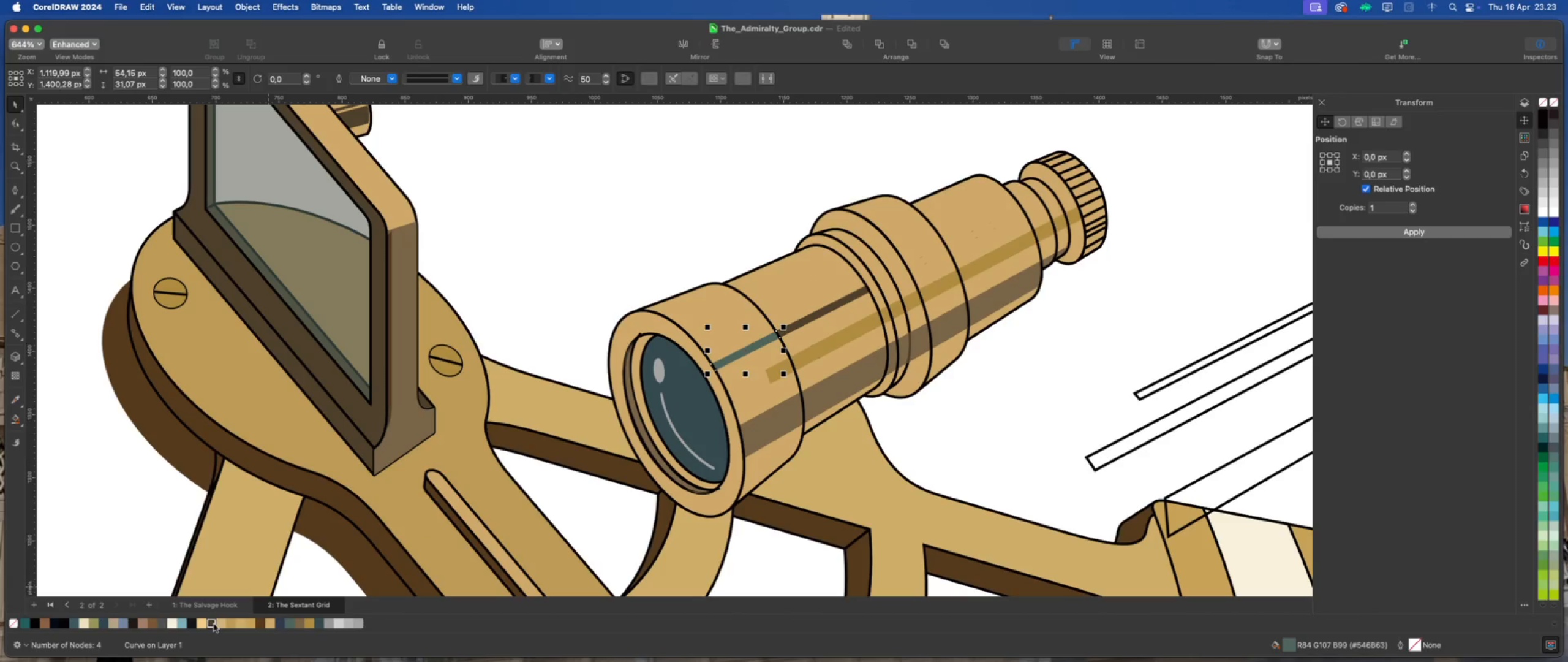 
left_click([298, 623])
 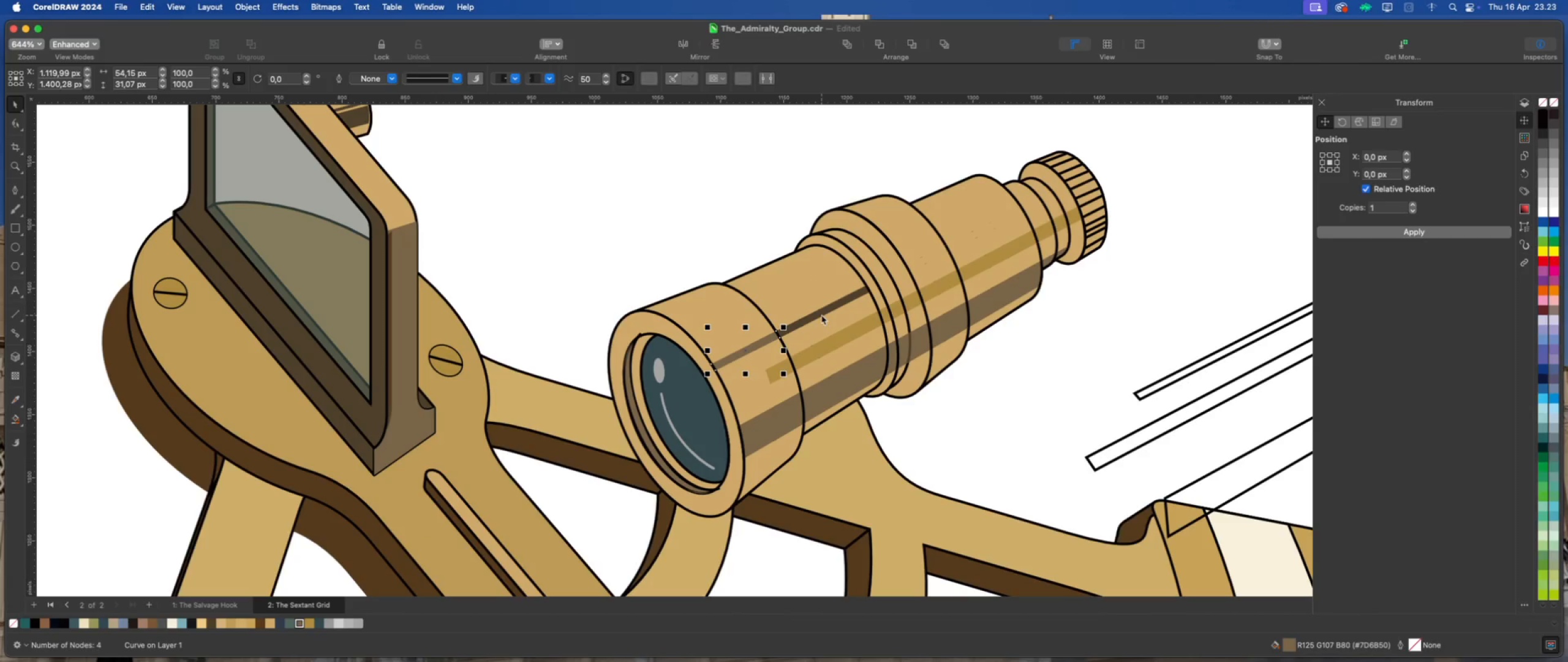 
left_click([822, 313])
 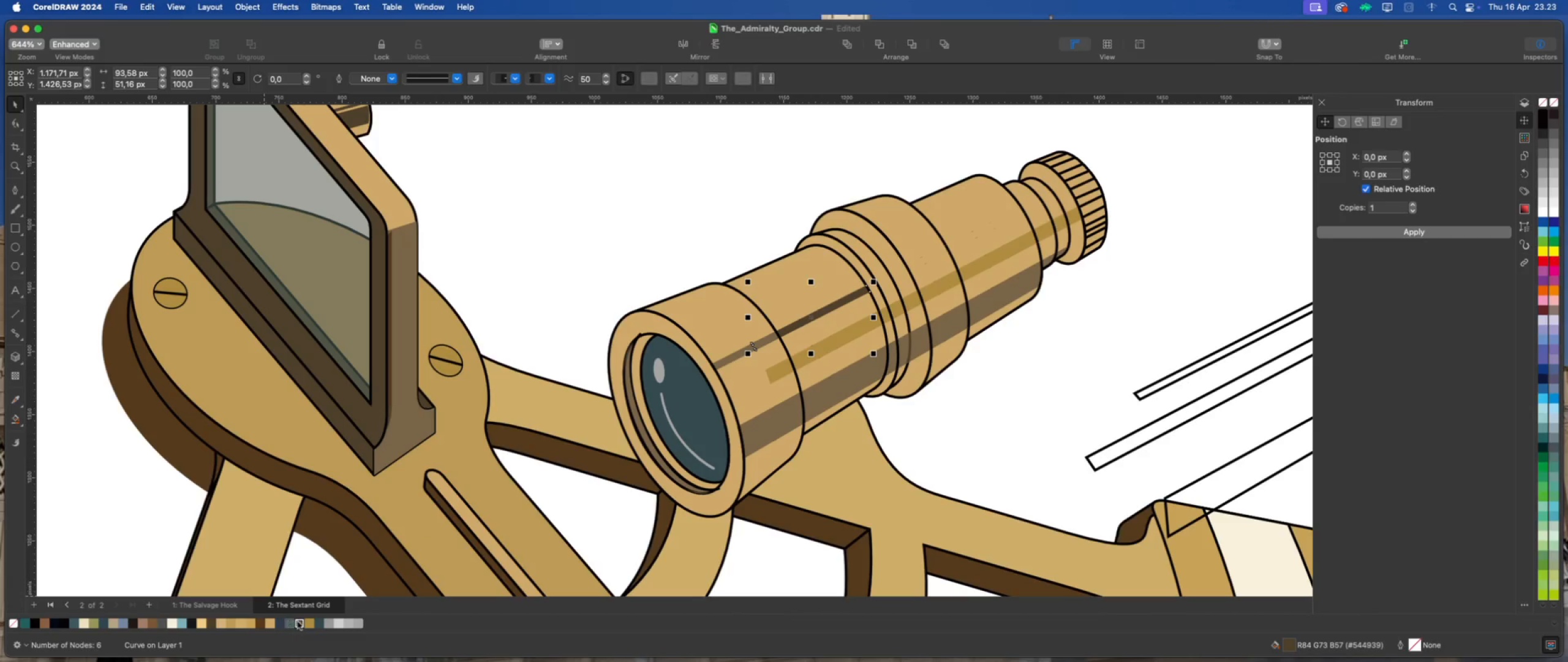 
left_click([298, 622])
 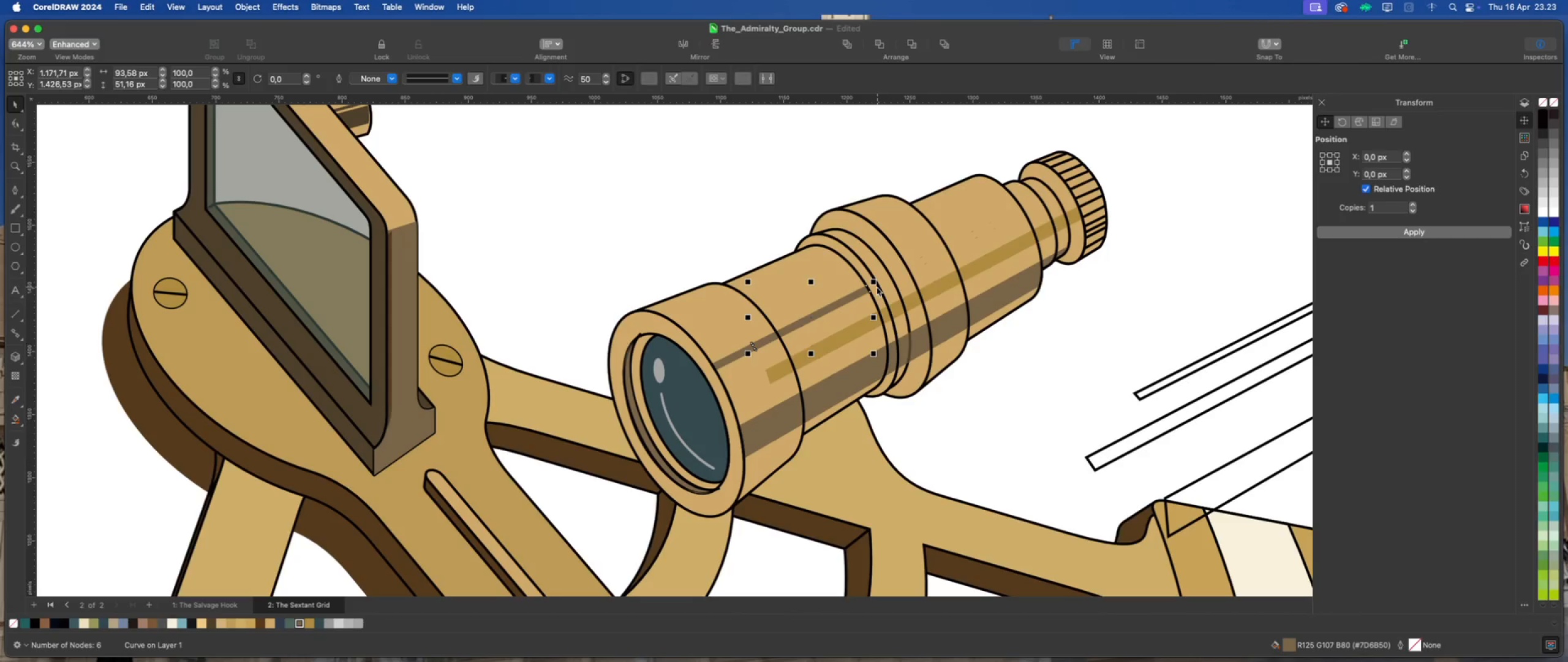 
left_click([874, 287])
 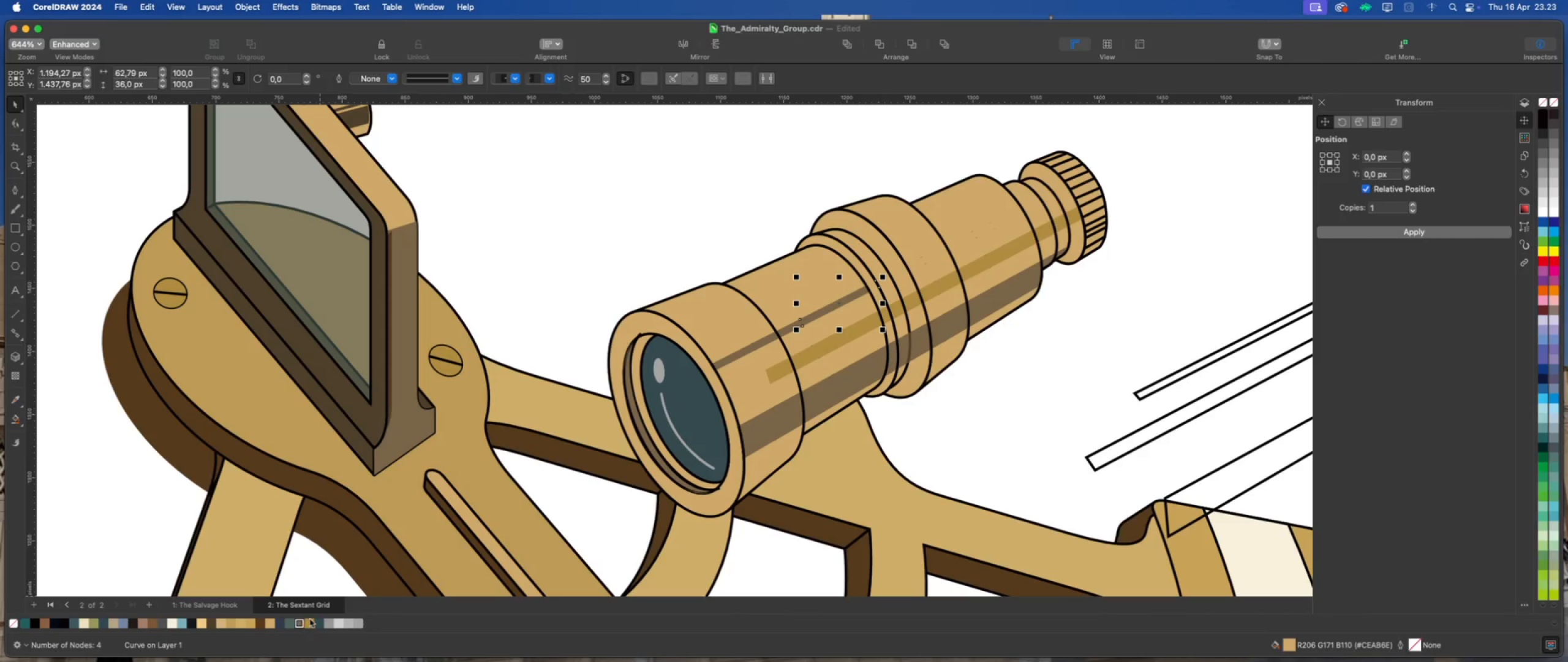 
scroll: coordinate [883, 278], scroll_direction: up, amount: 4.0
 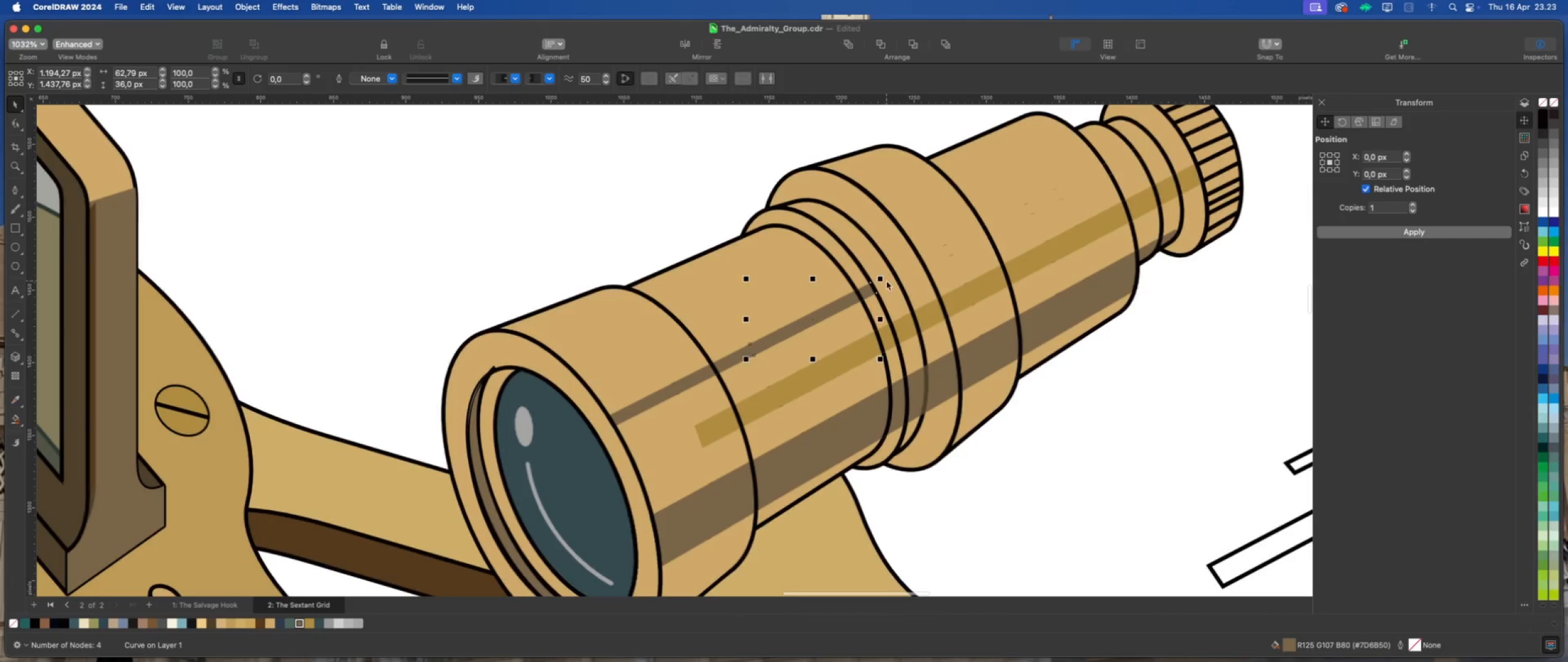 
left_click([886, 281])
 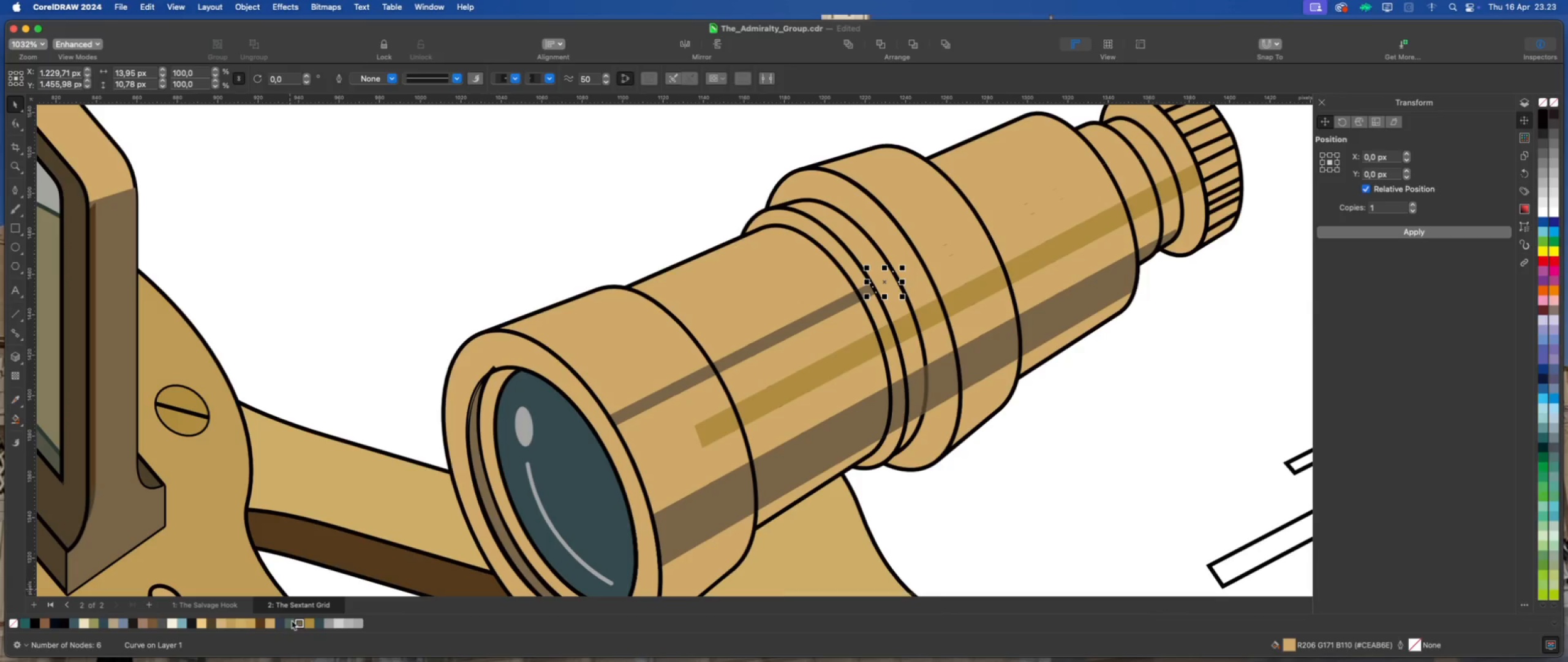 
left_click([296, 622])
 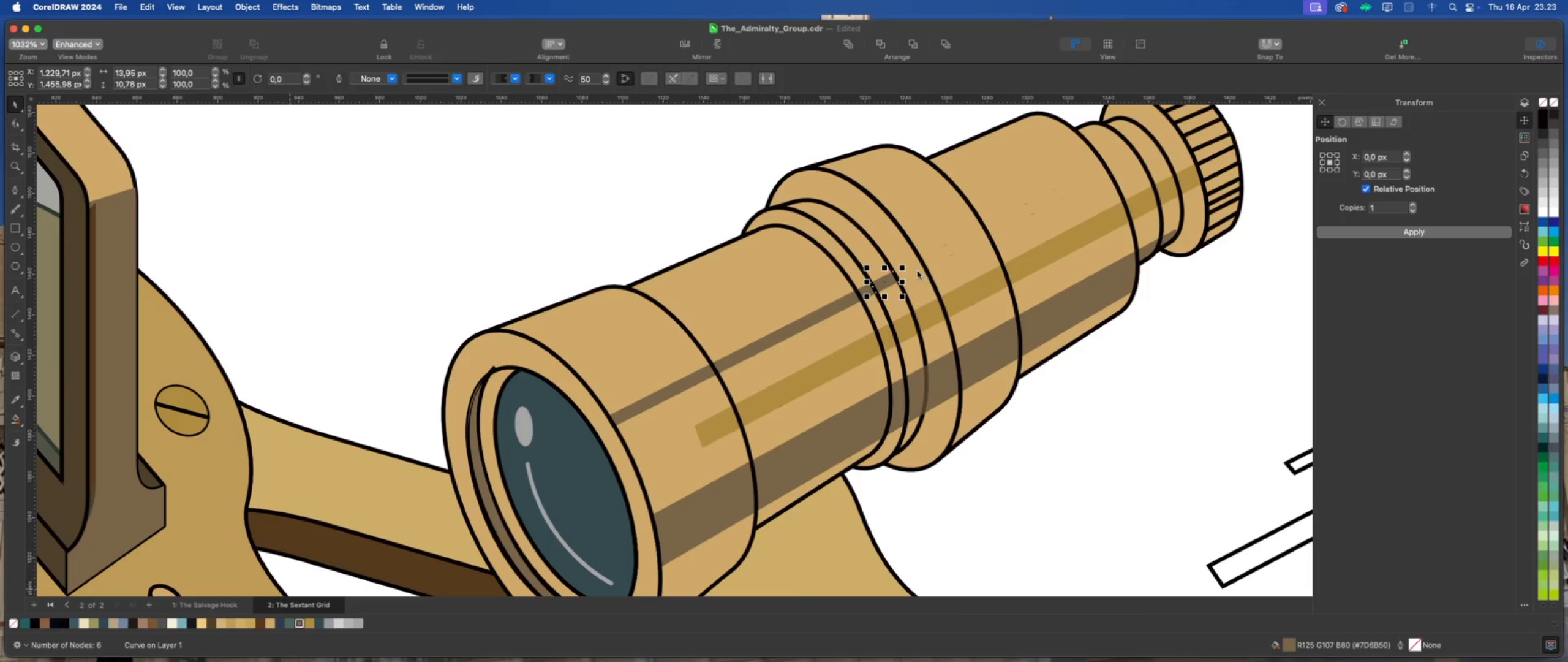 
left_click([917, 268])
 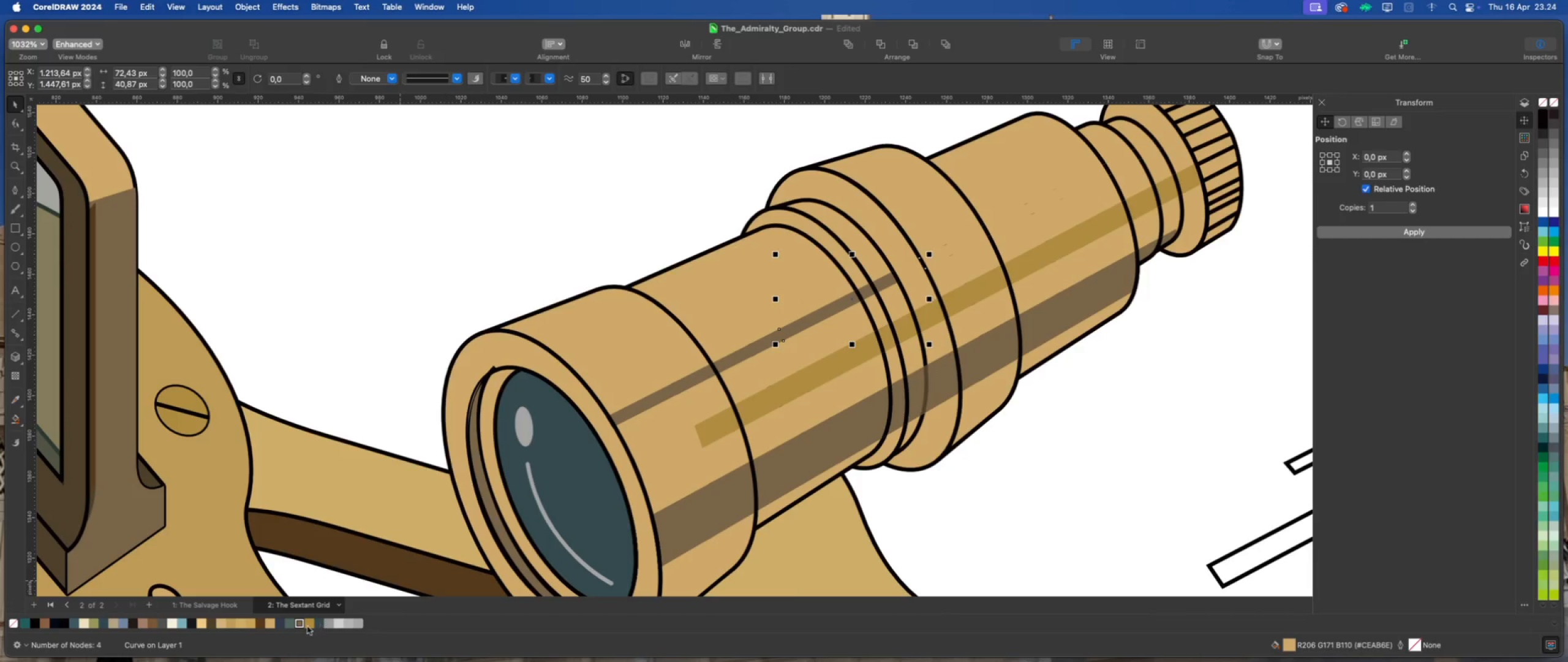 
left_click([298, 625])
 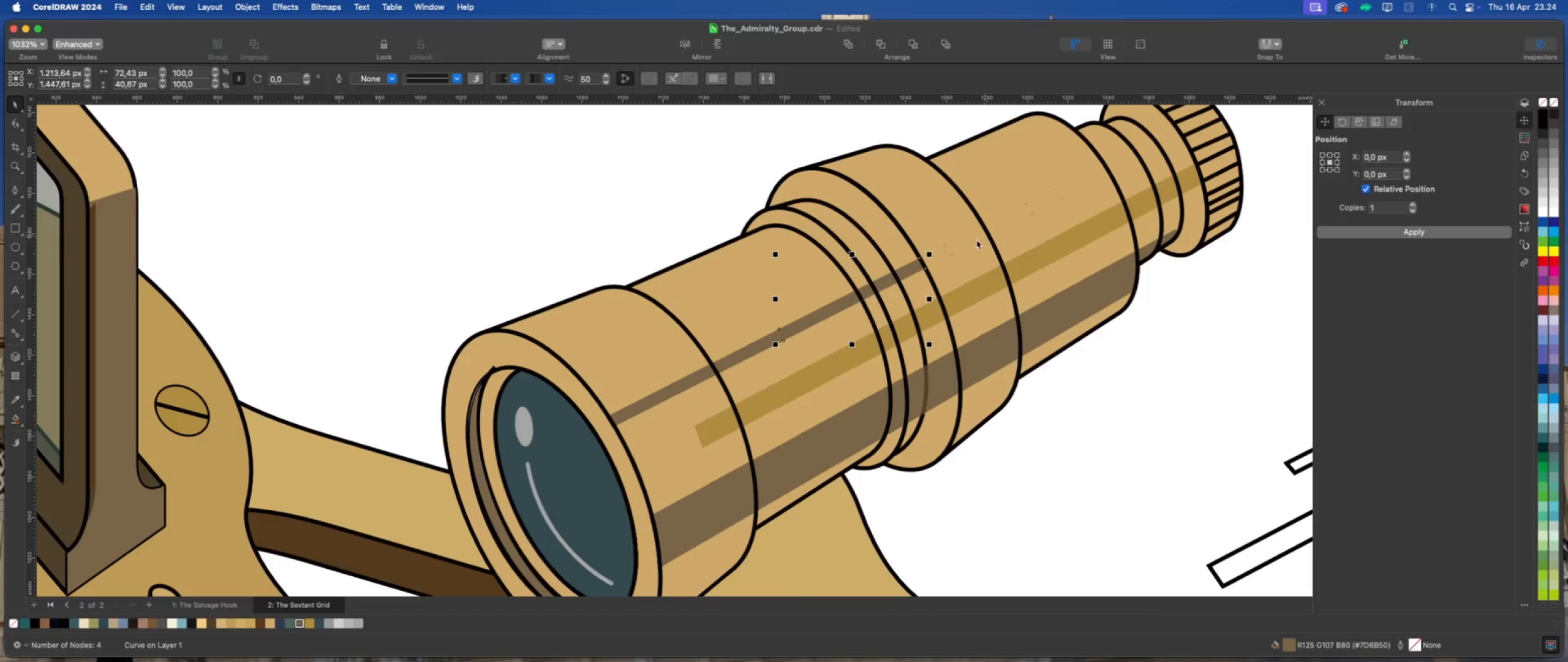 
left_click([970, 243])
 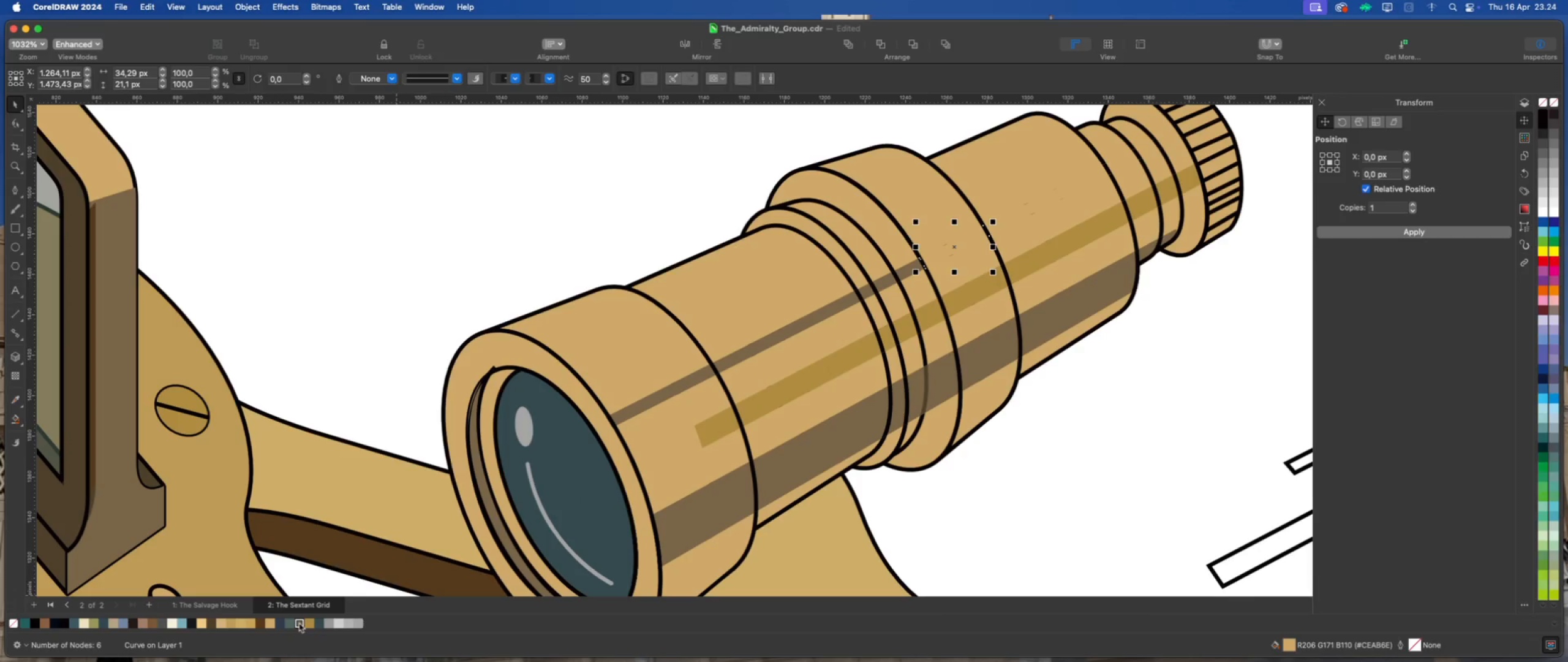 
left_click([296, 624])
 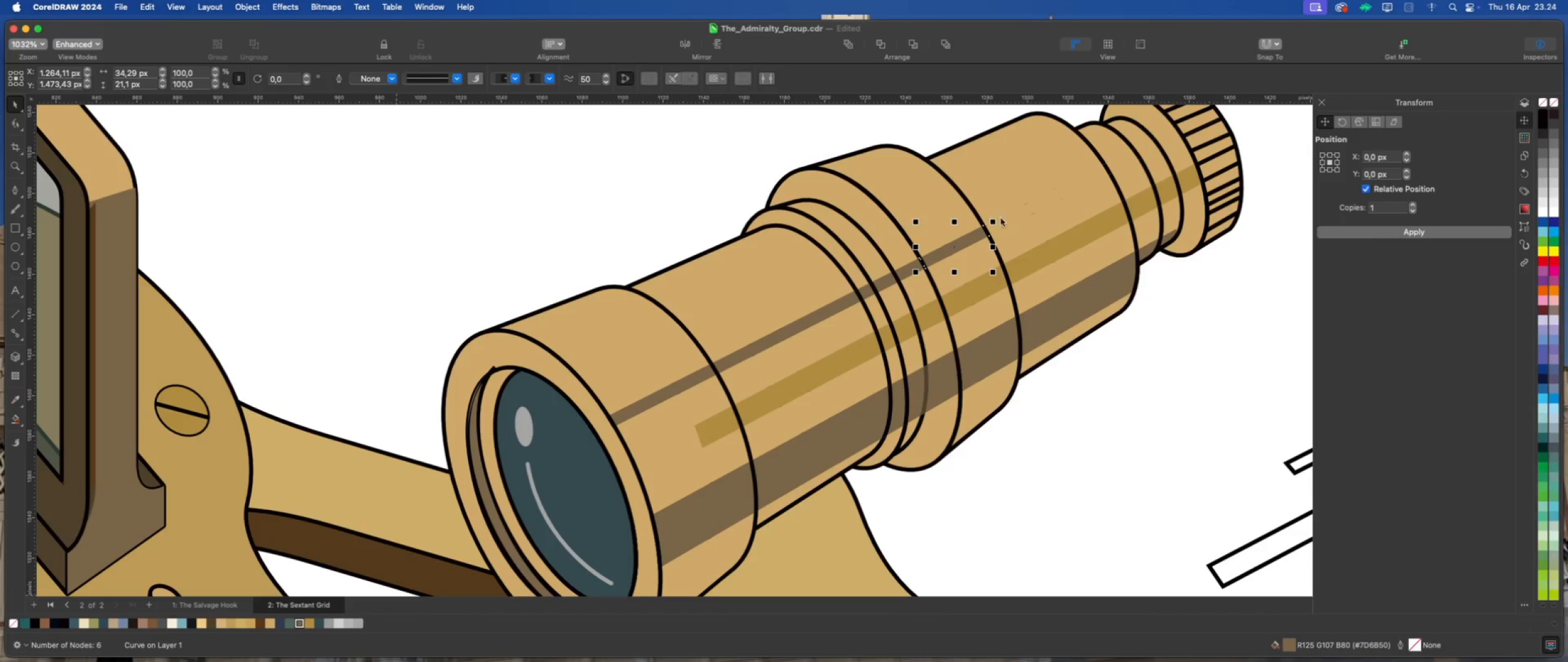 
left_click([1009, 218])
 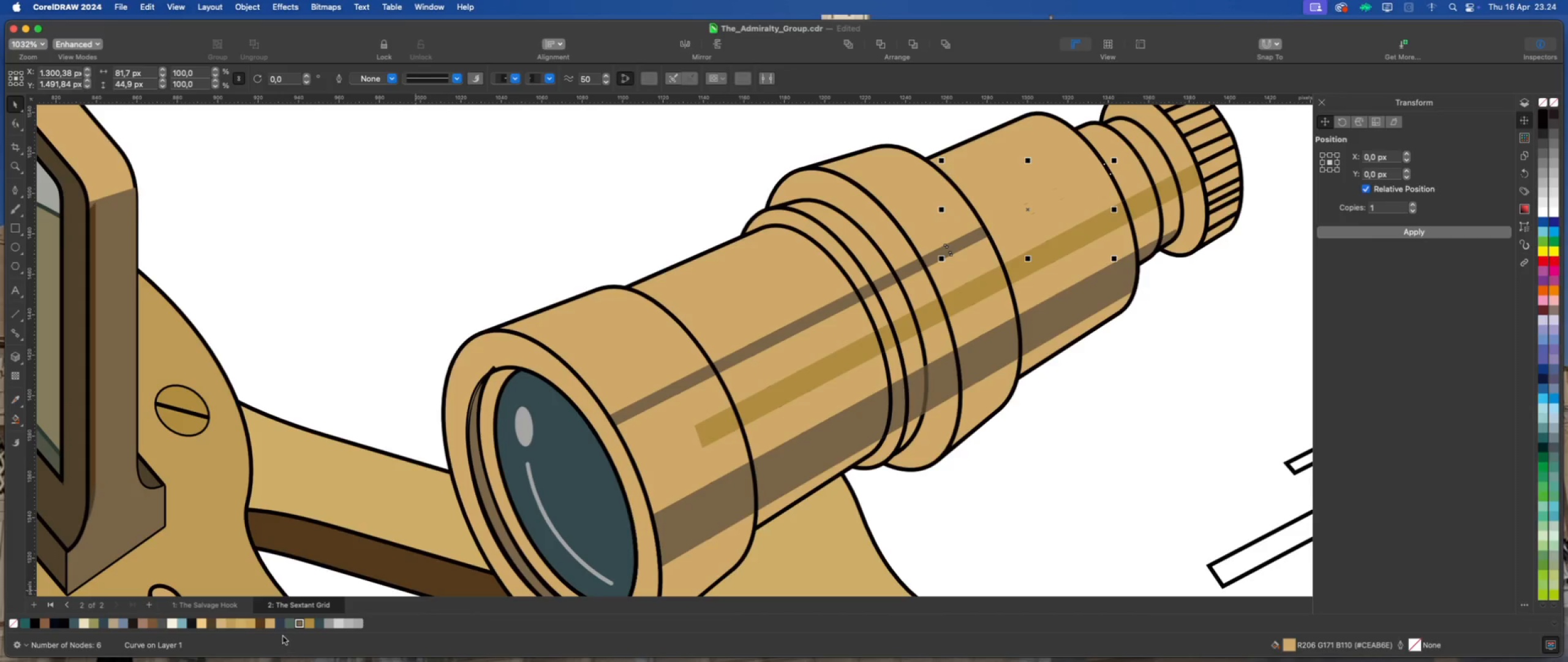 
left_click([299, 622])
 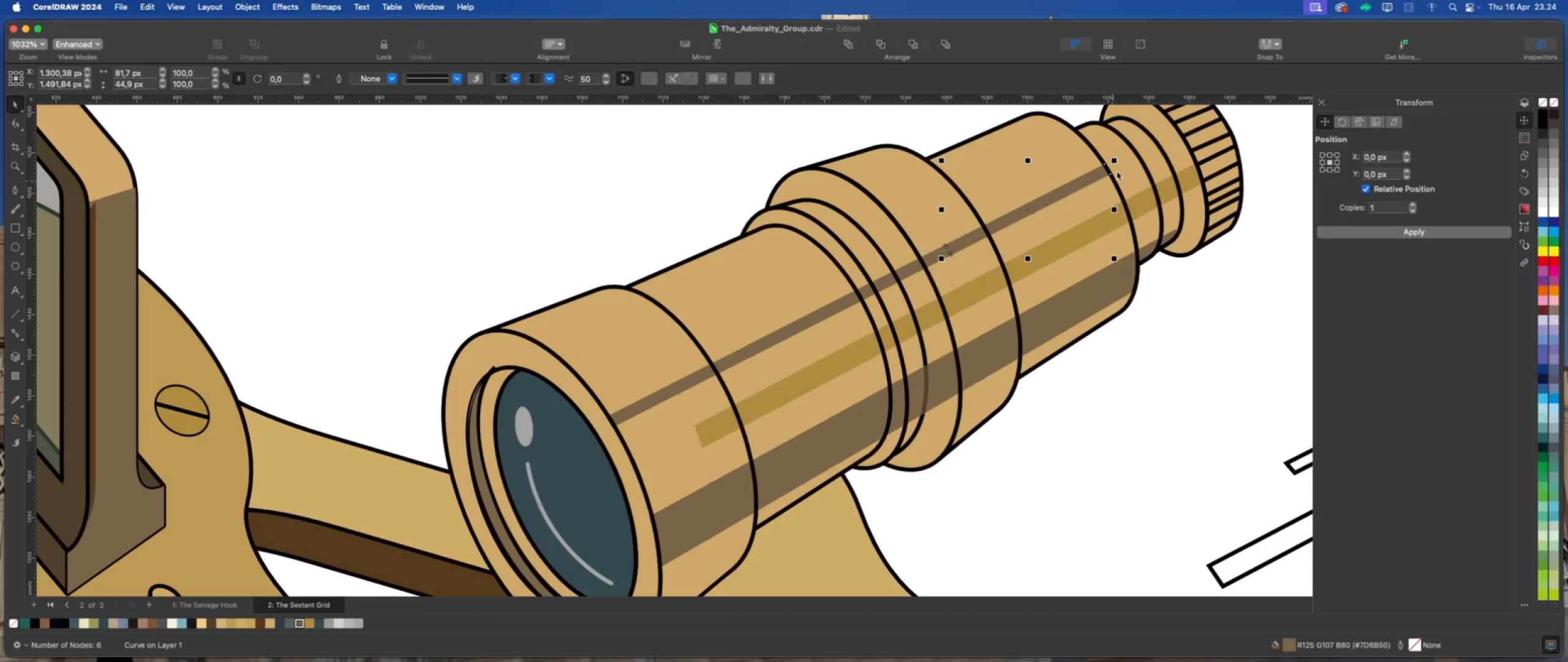 
left_click([1119, 167])
 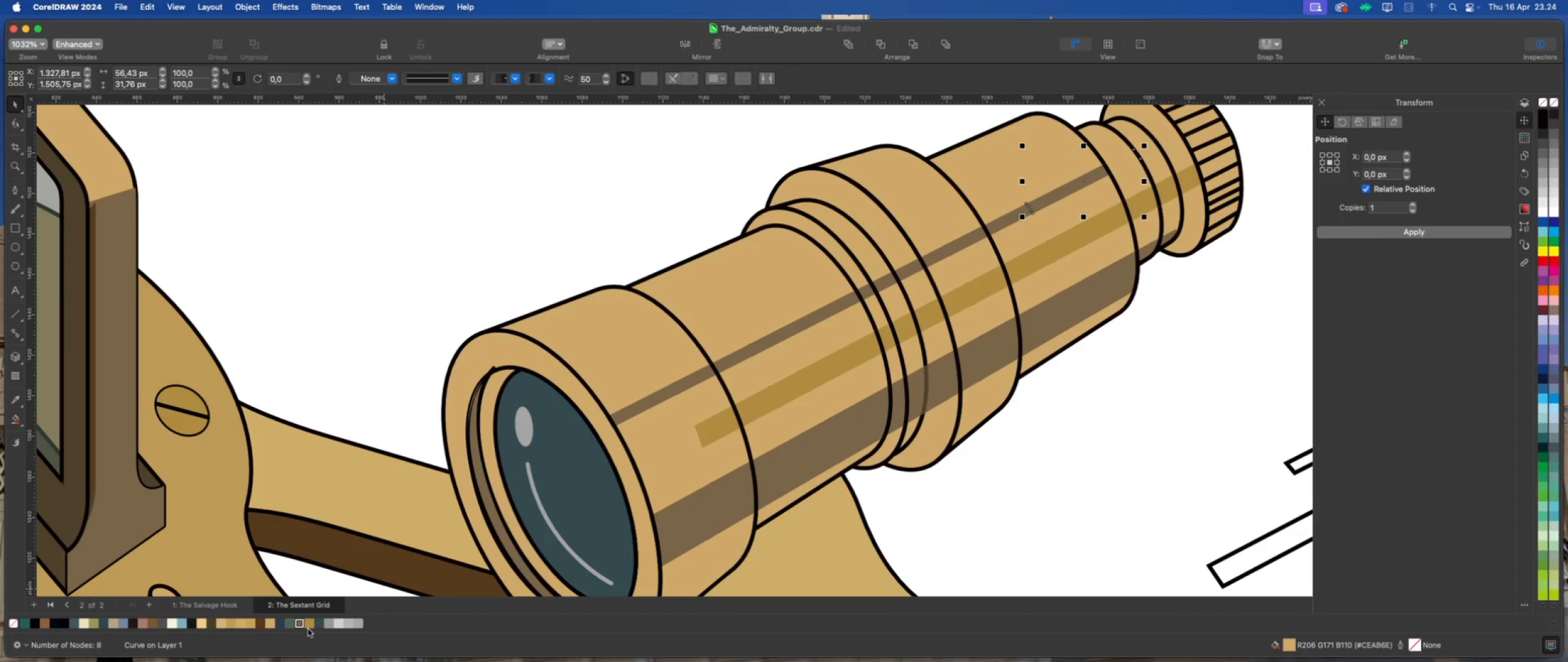 
left_click([296, 624])
 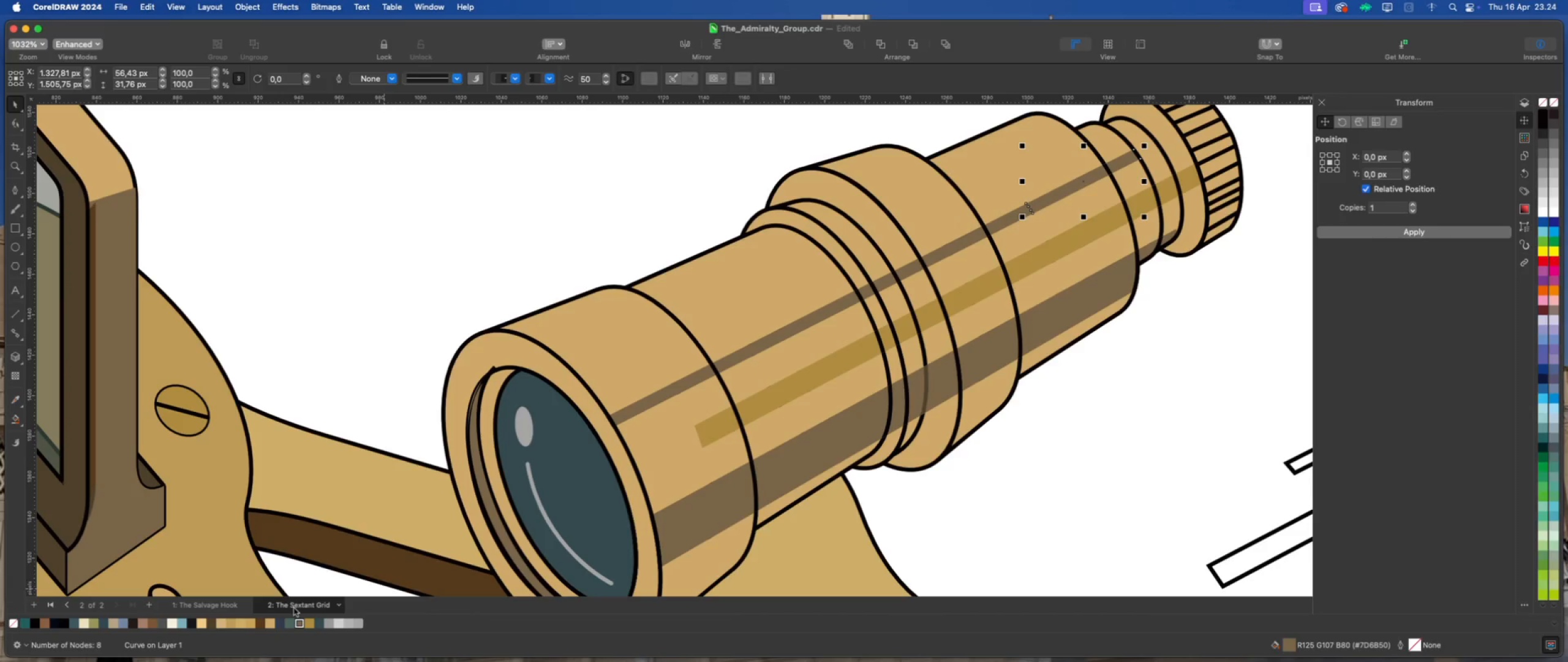 
scroll: coordinate [294, 607], scroll_direction: down, amount: 2.0
 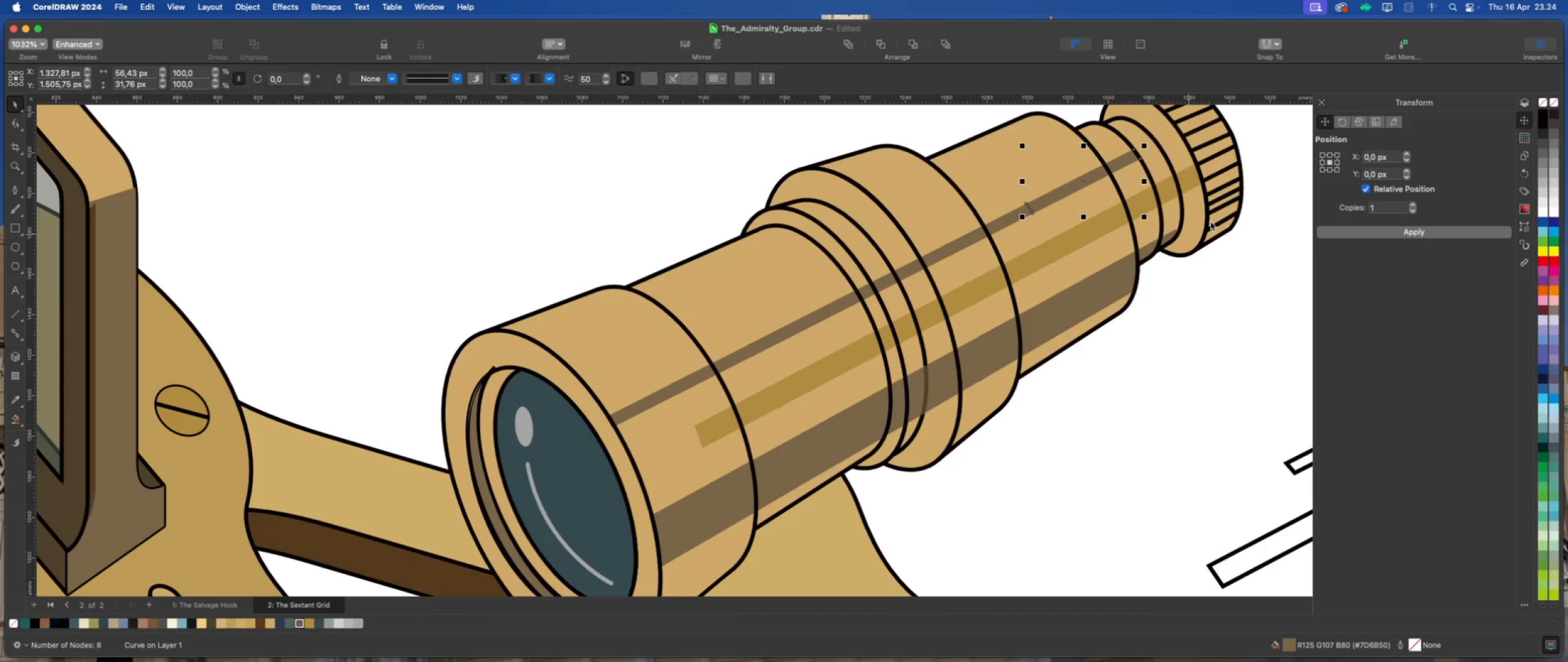 
scroll: coordinate [1228, 165], scroll_direction: up, amount: 6.0
 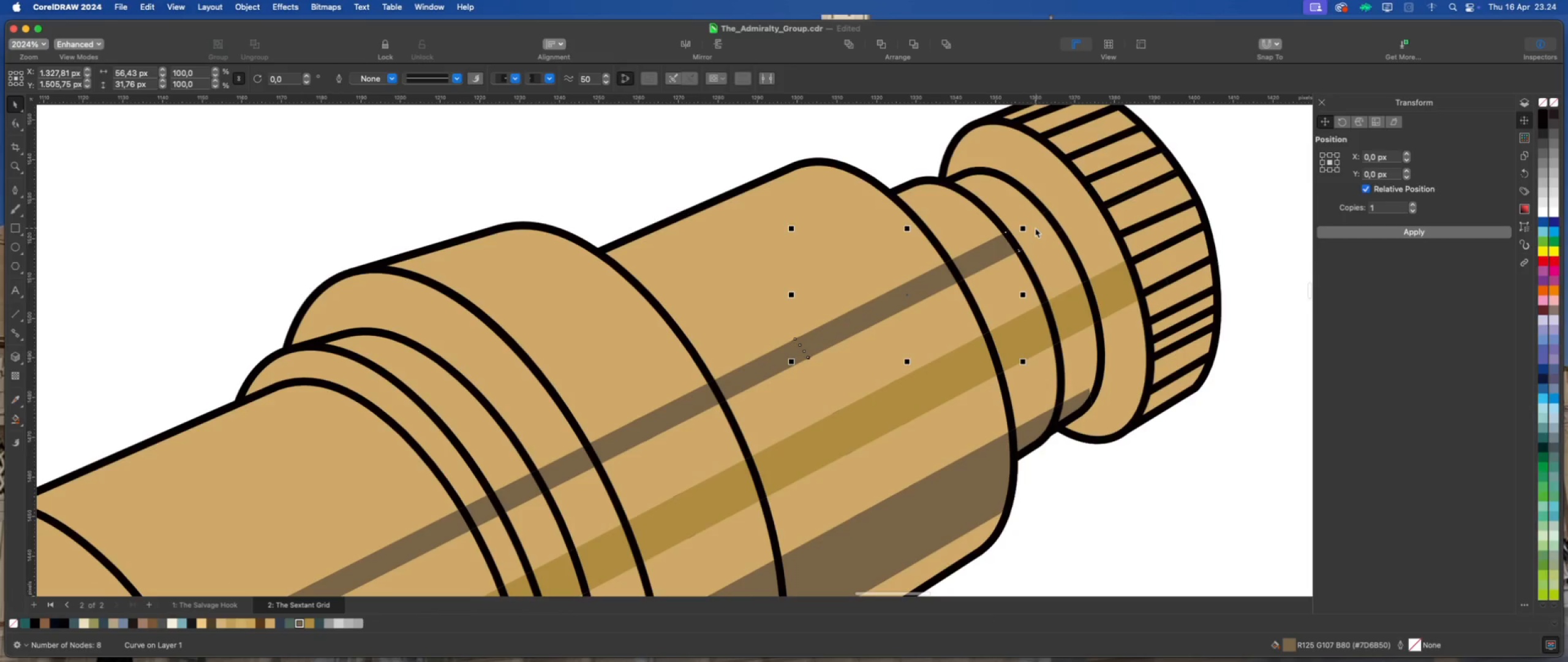 
left_click([1035, 228])
 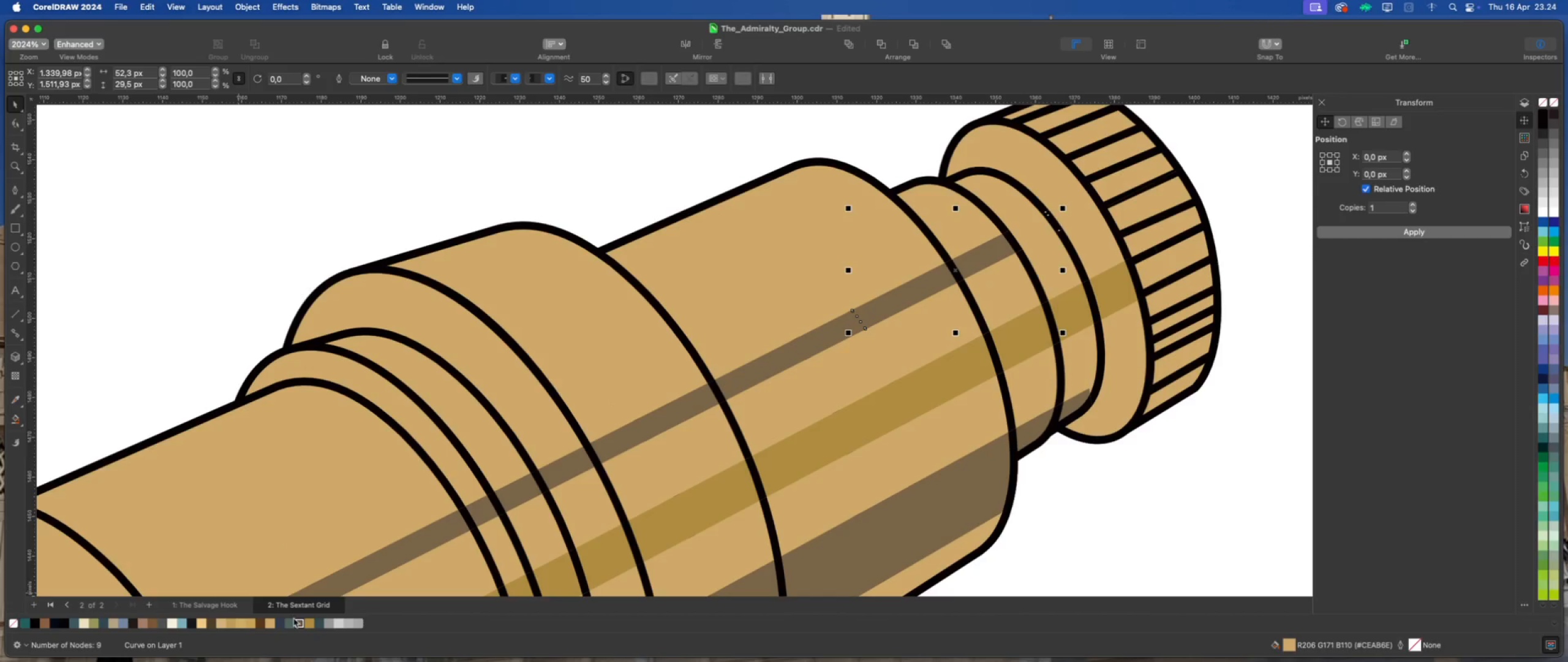 
left_click([300, 621])
 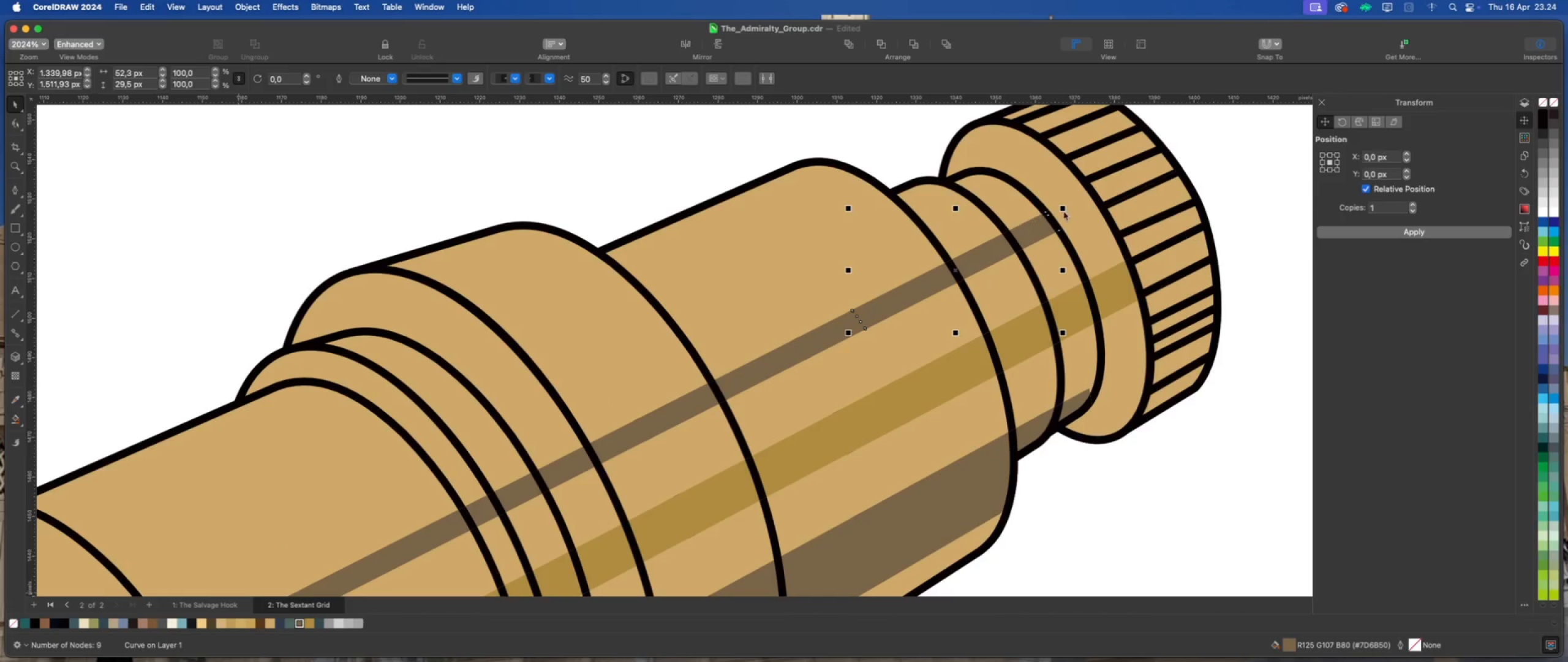 
left_click([1073, 211])
 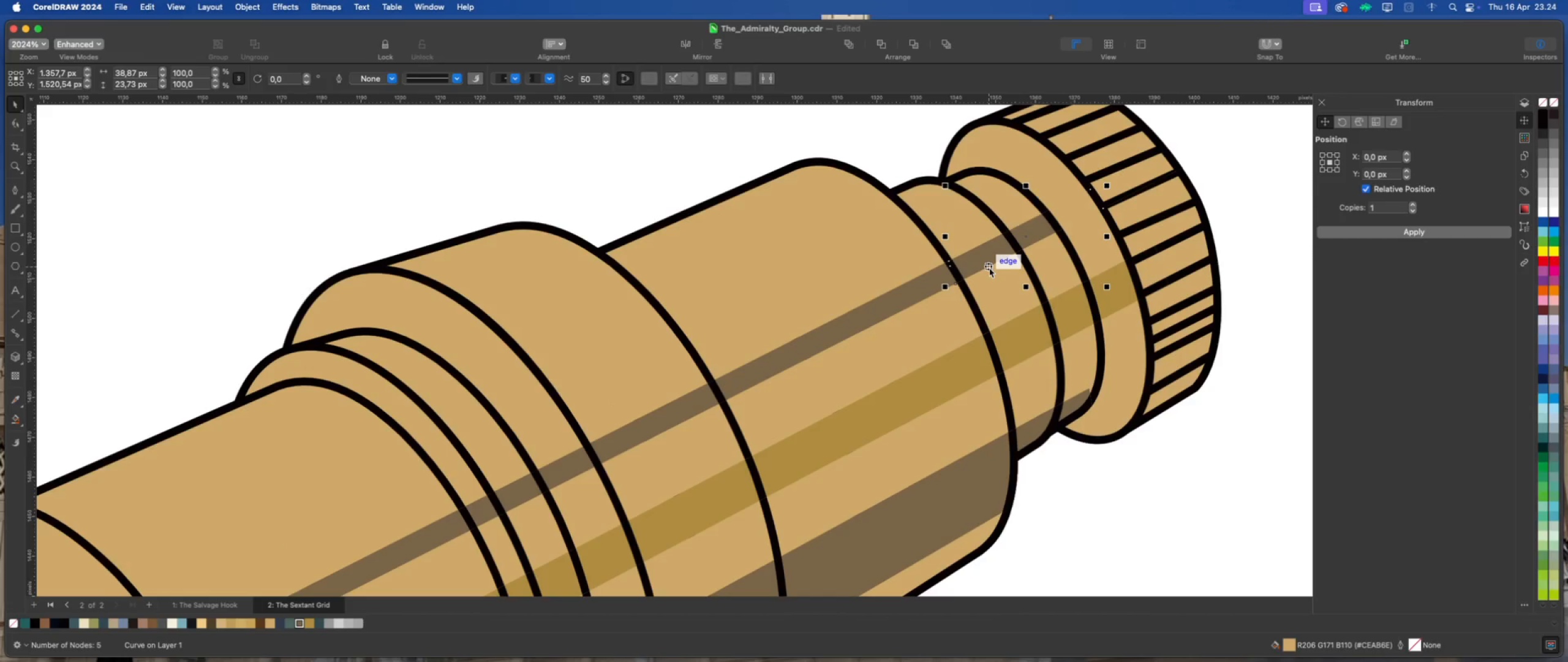 
key(Delete)
 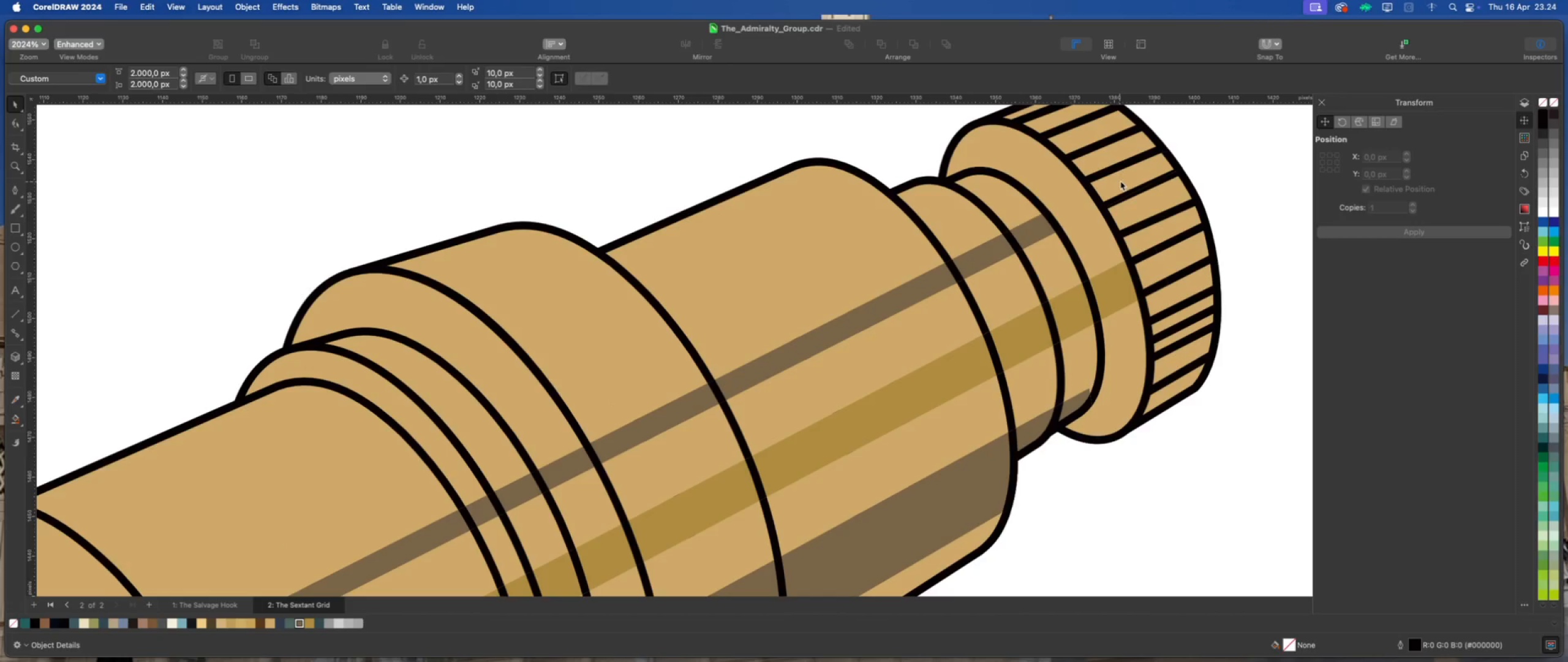 
left_click([1121, 181])
 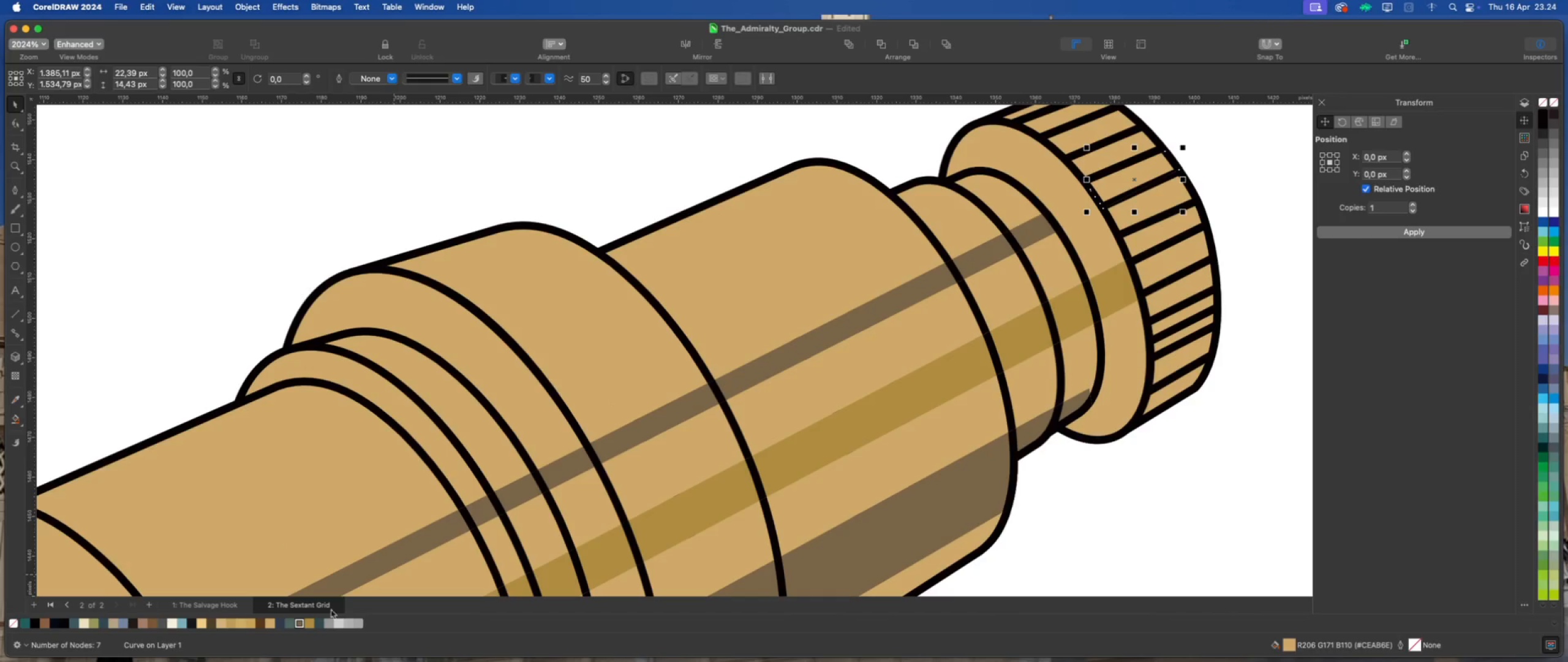 
left_click([300, 622])
 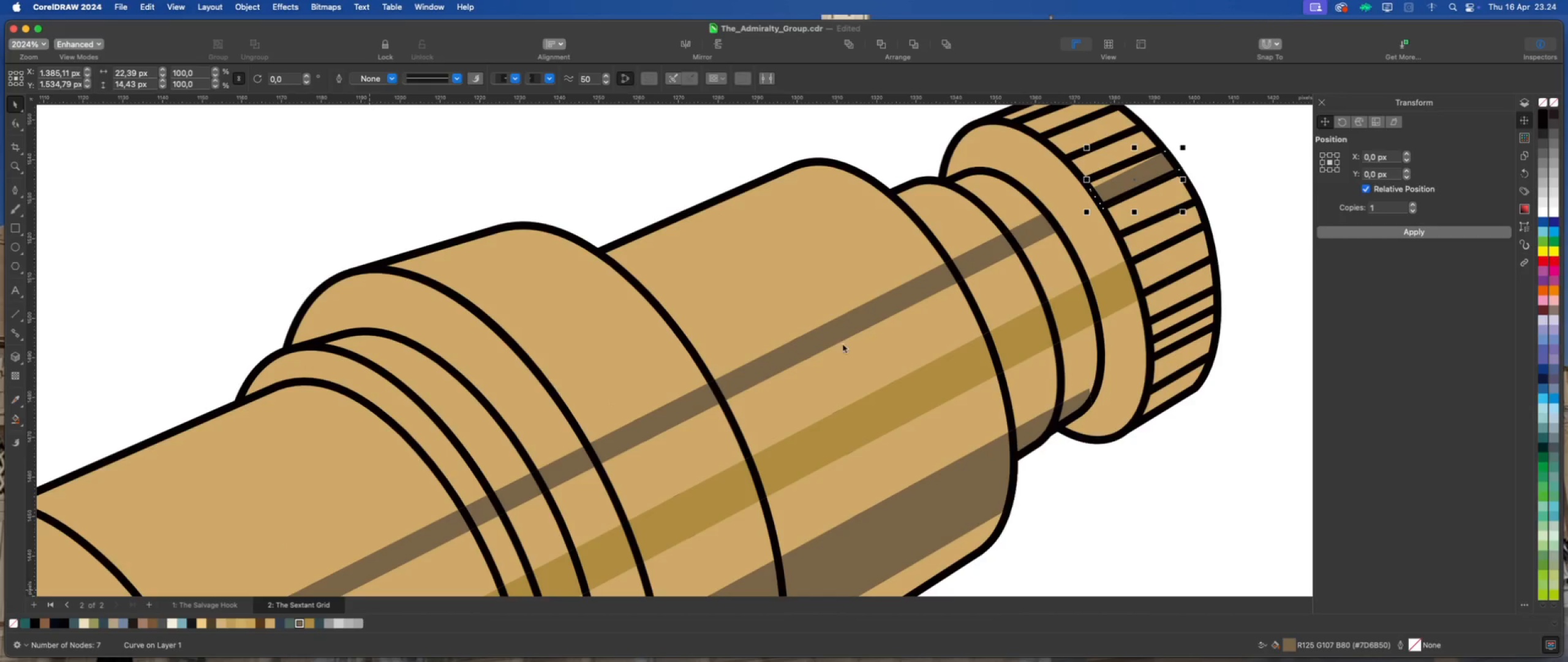 
left_click([1120, 303])
 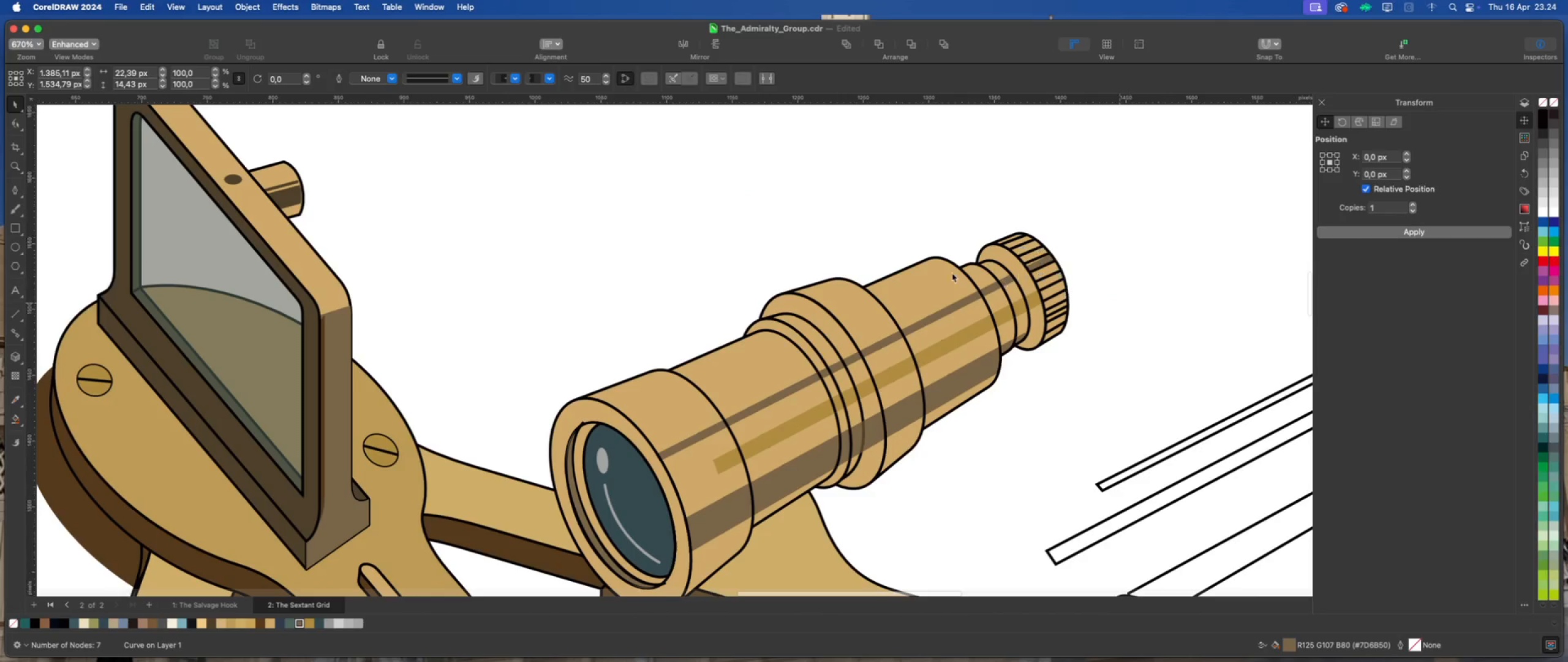 
scroll: coordinate [854, 310], scroll_direction: down, amount: 12.0
 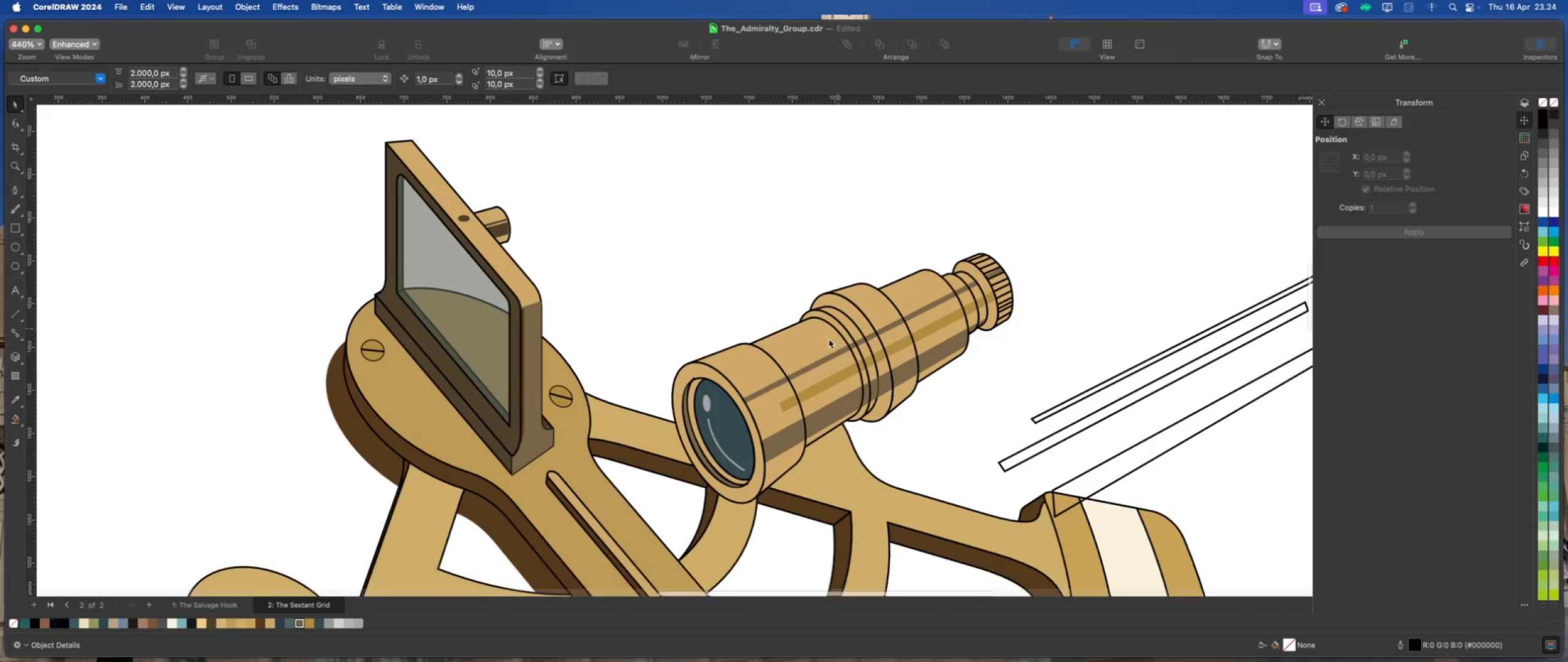 
scroll: coordinate [809, 352], scroll_direction: up, amount: 2.0
 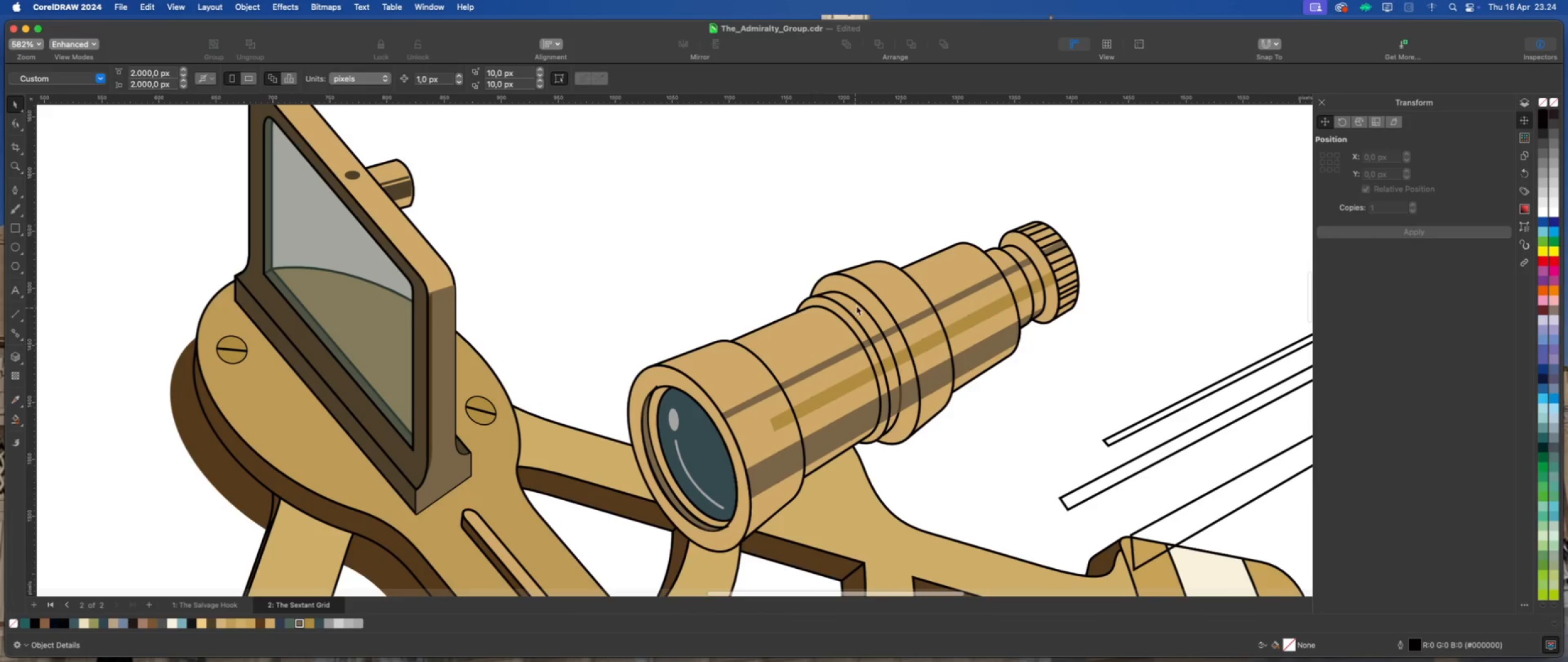 
left_click([856, 305])
 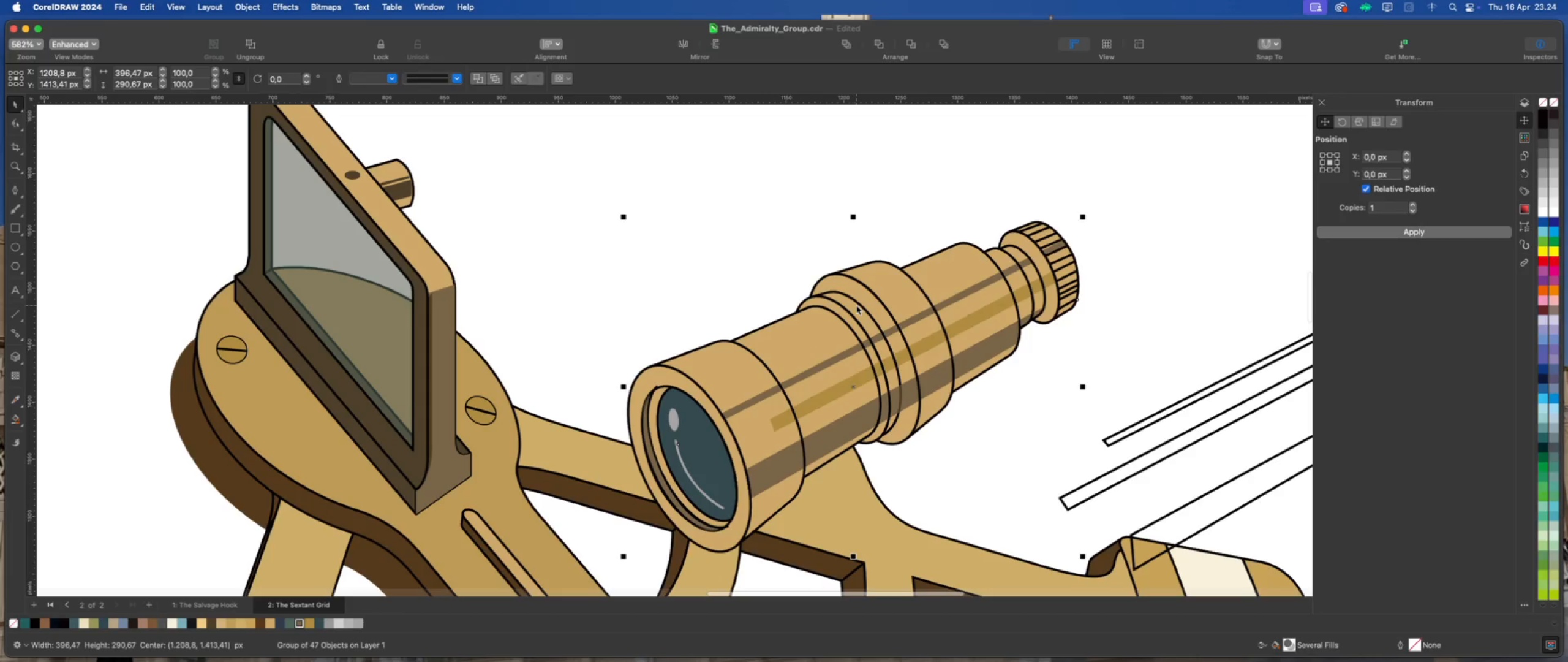 
right_click([856, 305])
 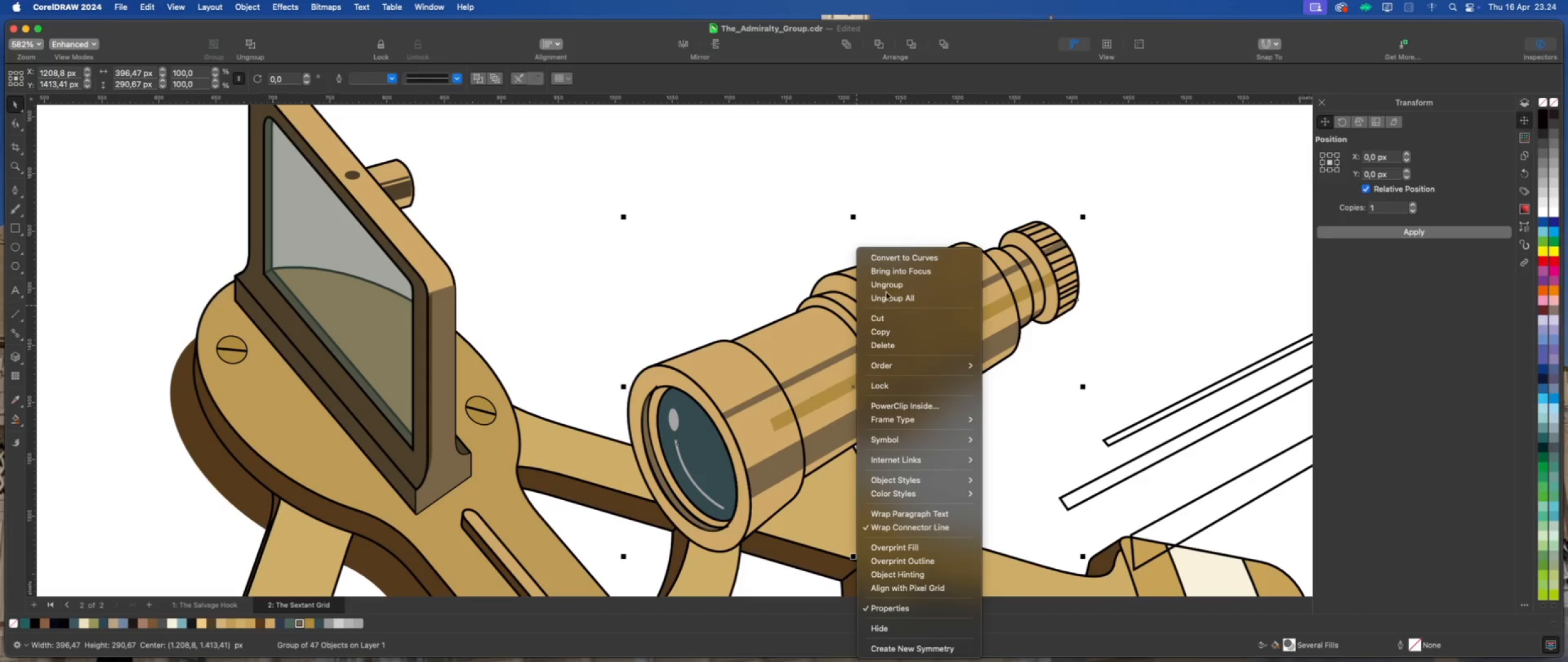 
left_click([896, 280])
 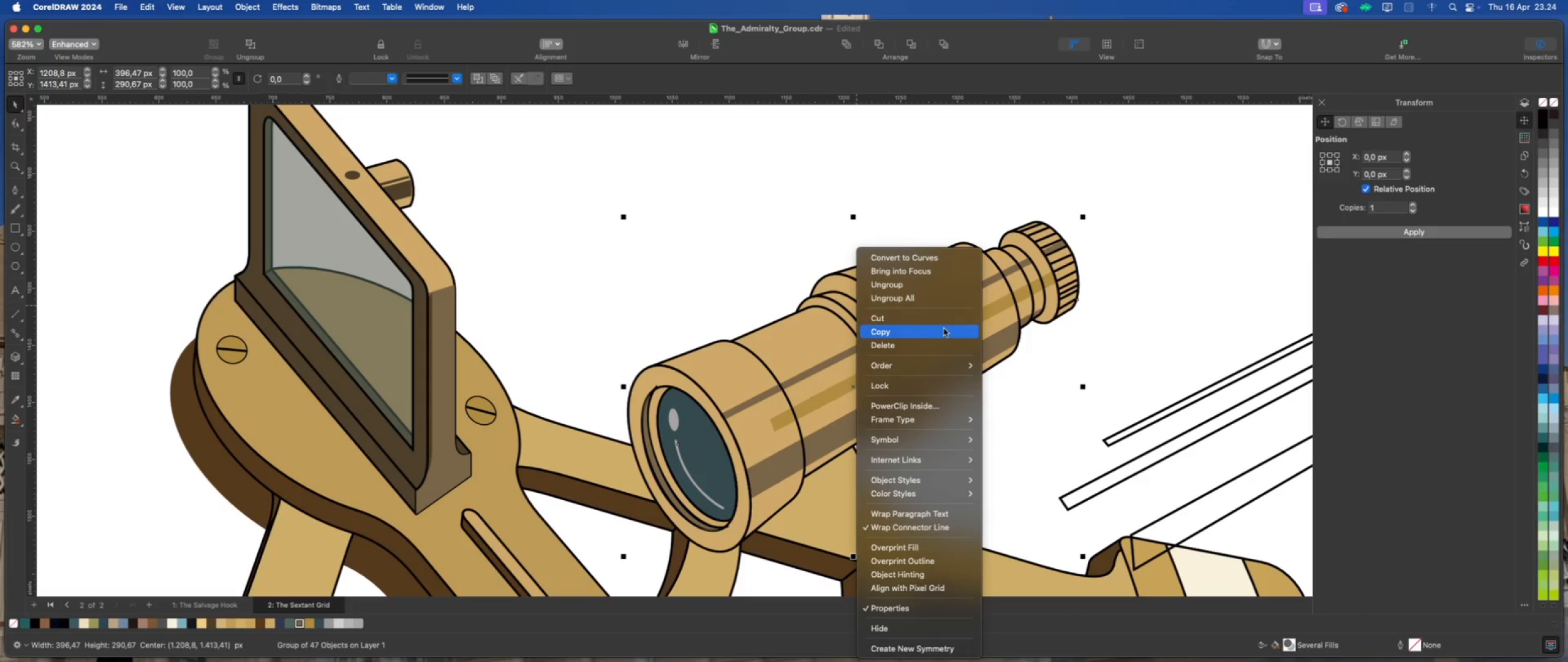 
left_click([931, 283])
 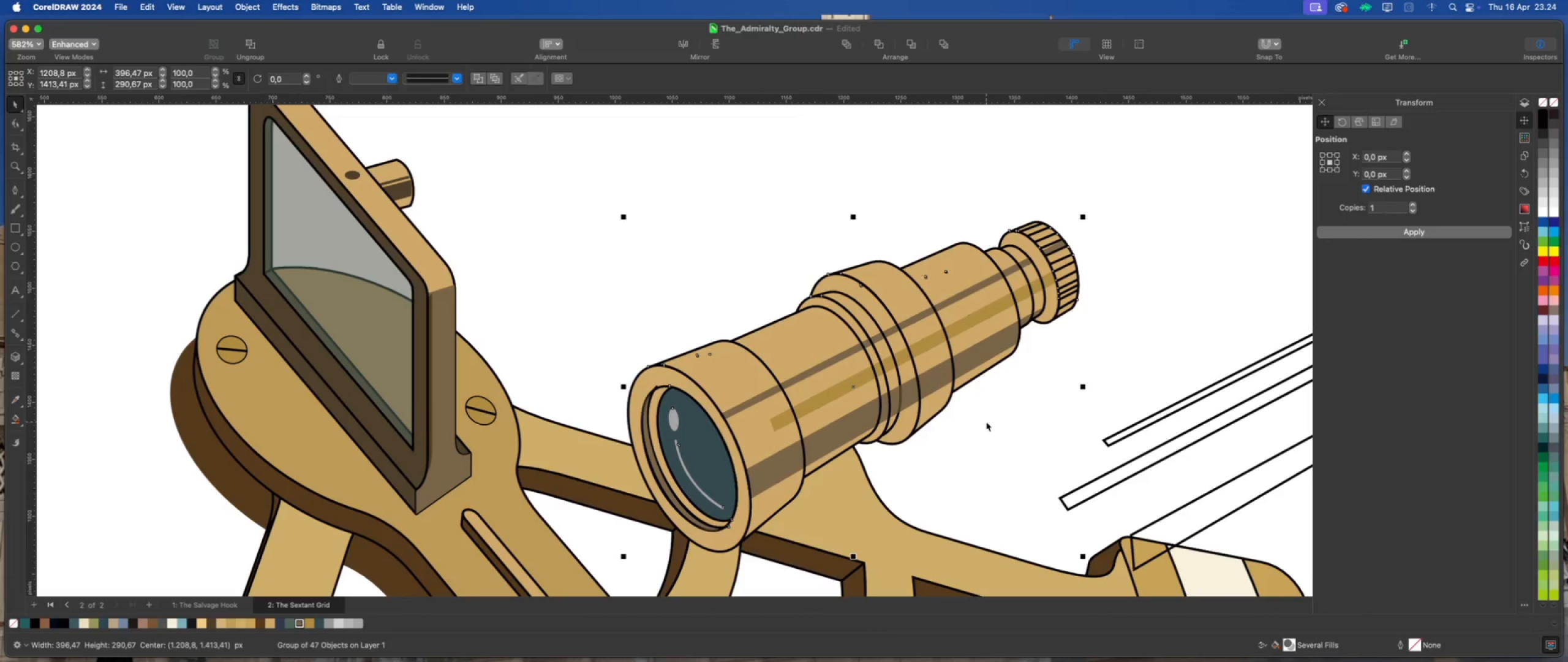 
left_click([987, 422])
 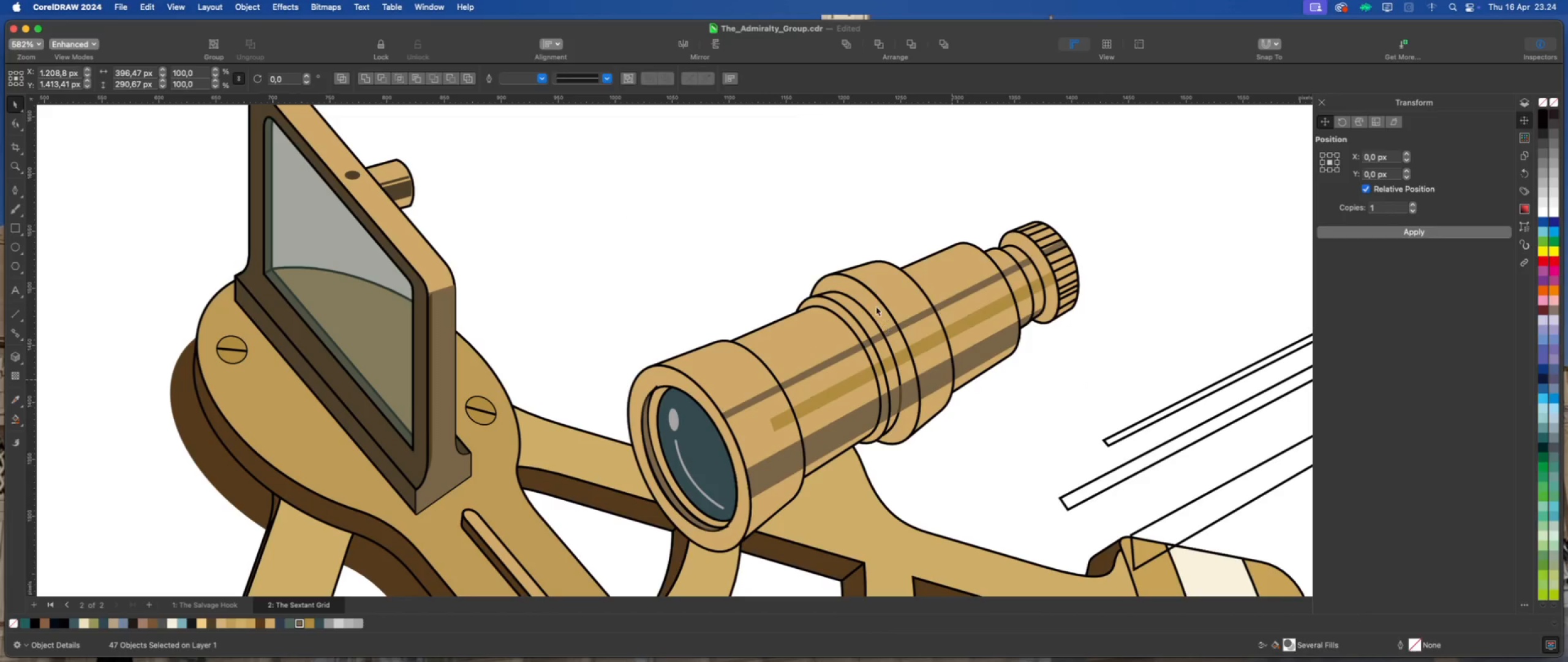 
left_click([875, 306])
 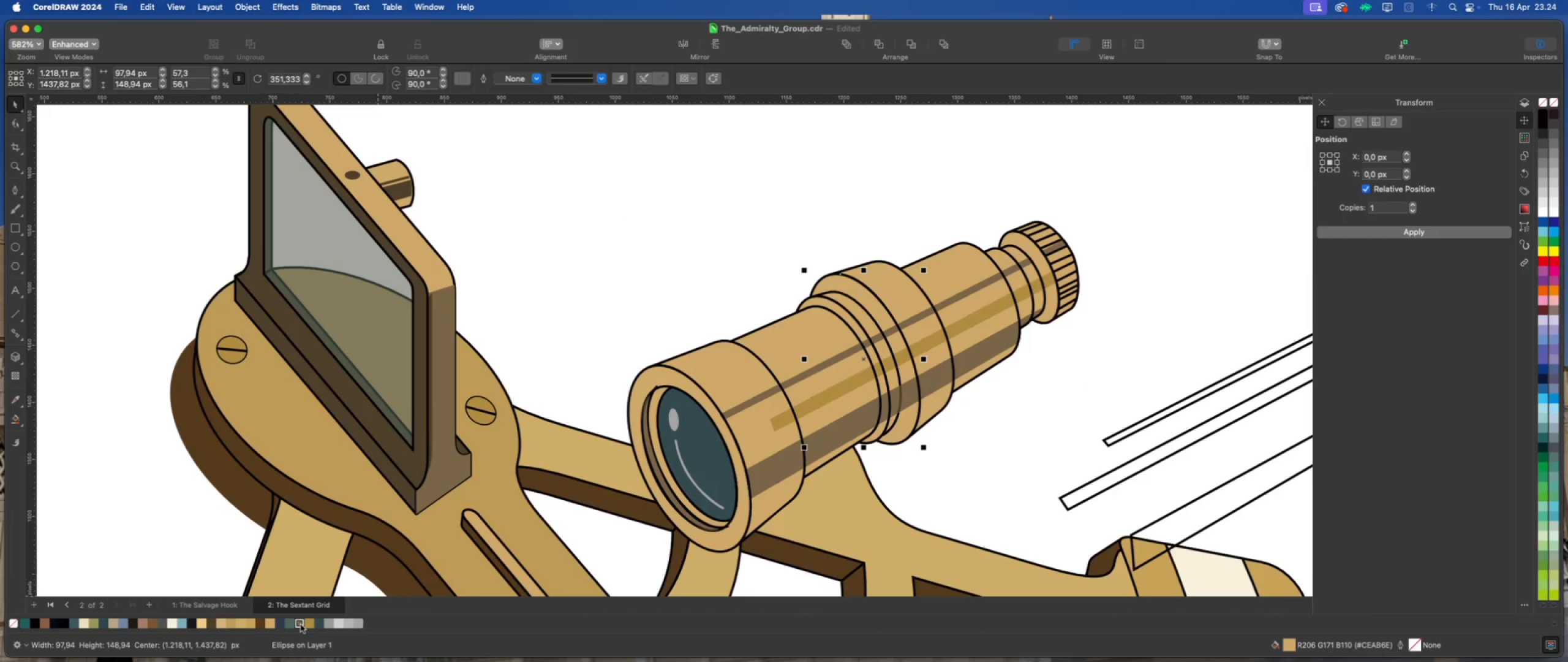 
left_click([297, 625])
 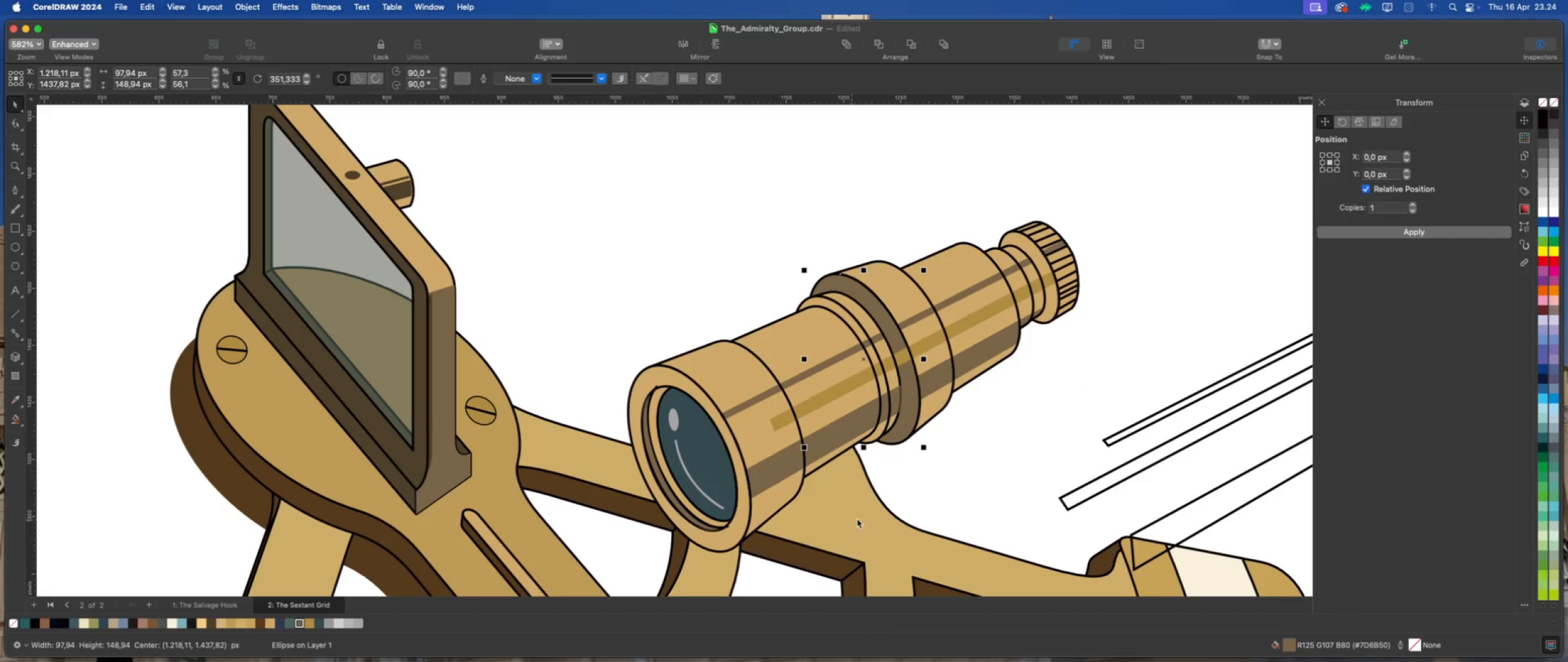 
left_click([963, 483])
 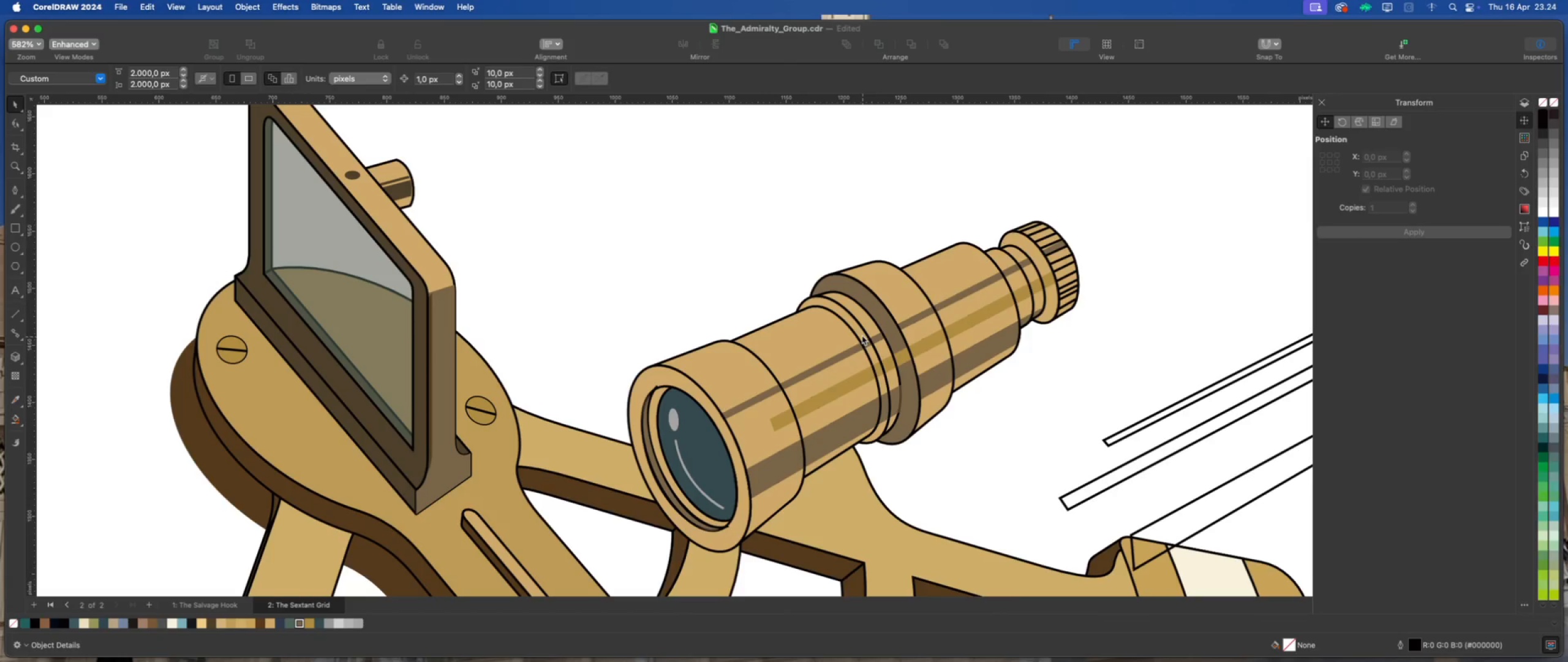 
left_click([860, 332])
 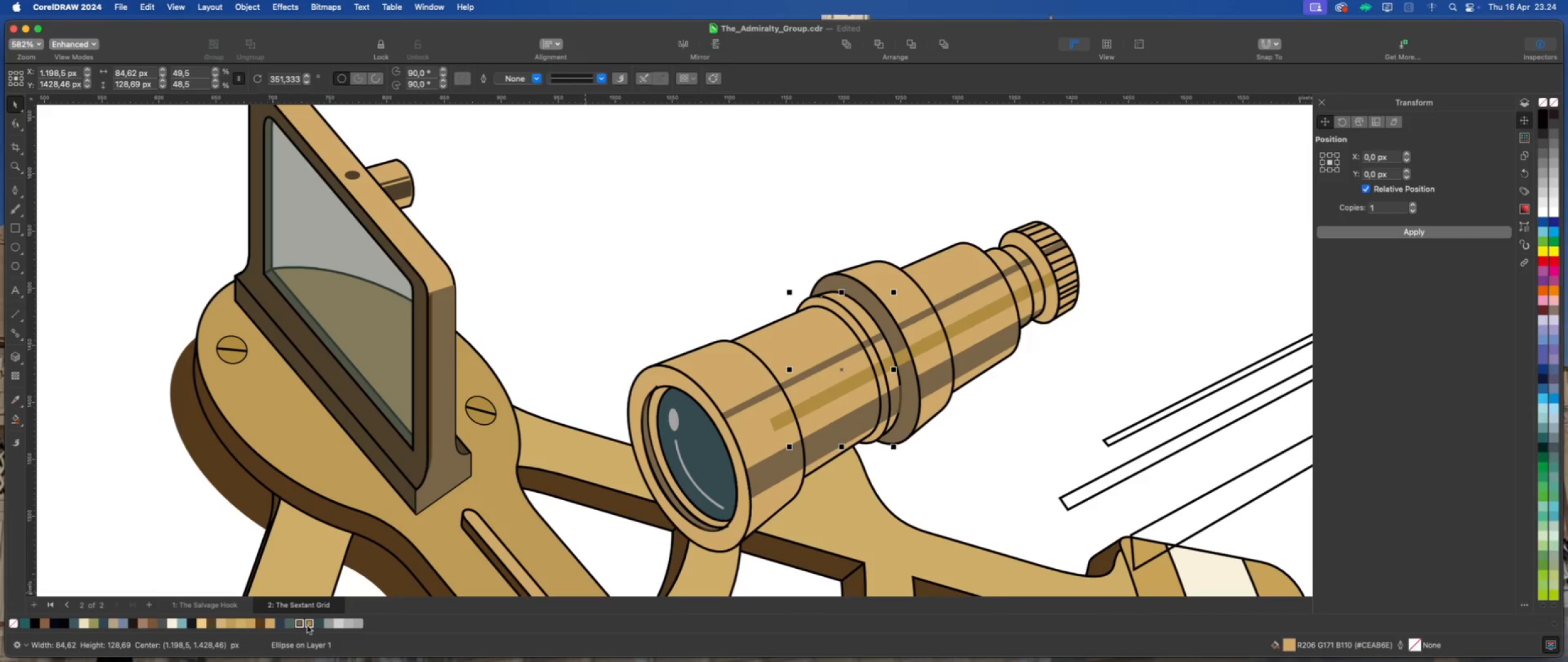 
left_click([300, 623])
 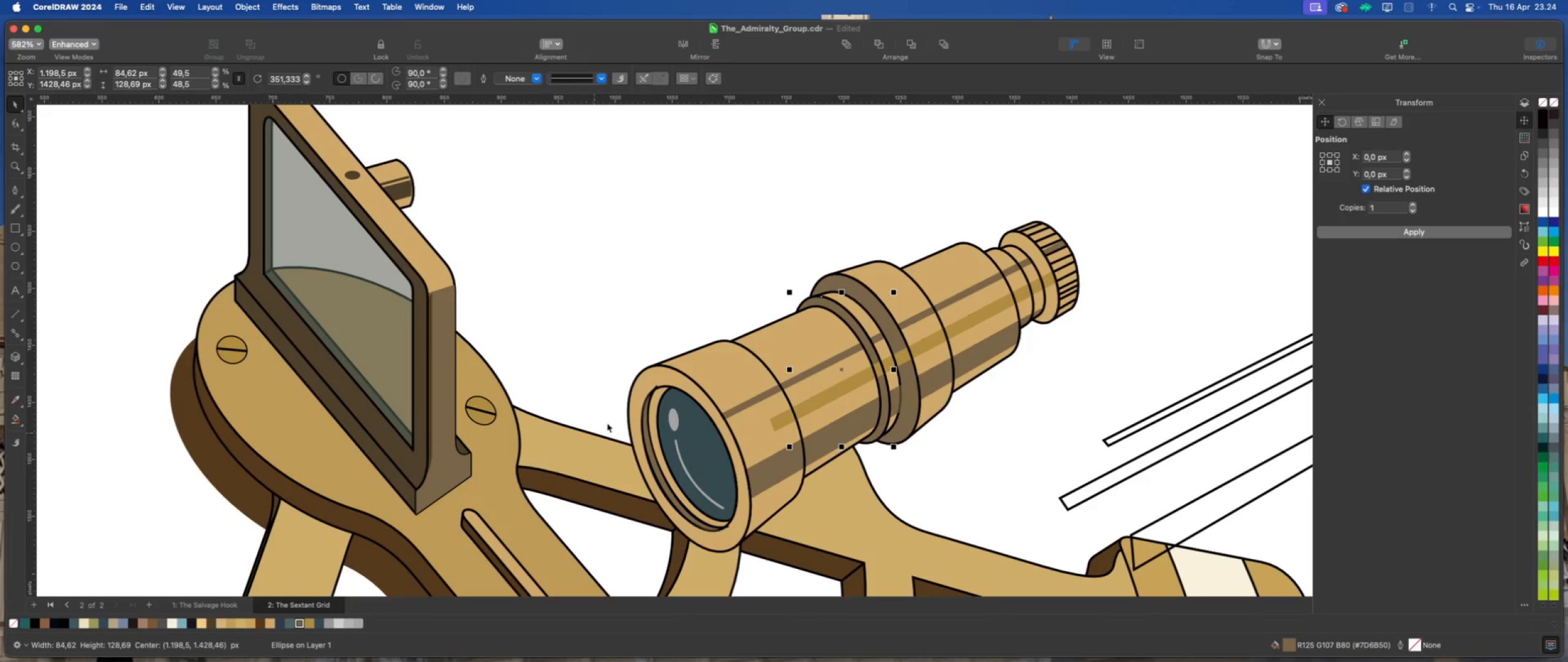 
scroll: coordinate [911, 345], scroll_direction: down, amount: 10.0
 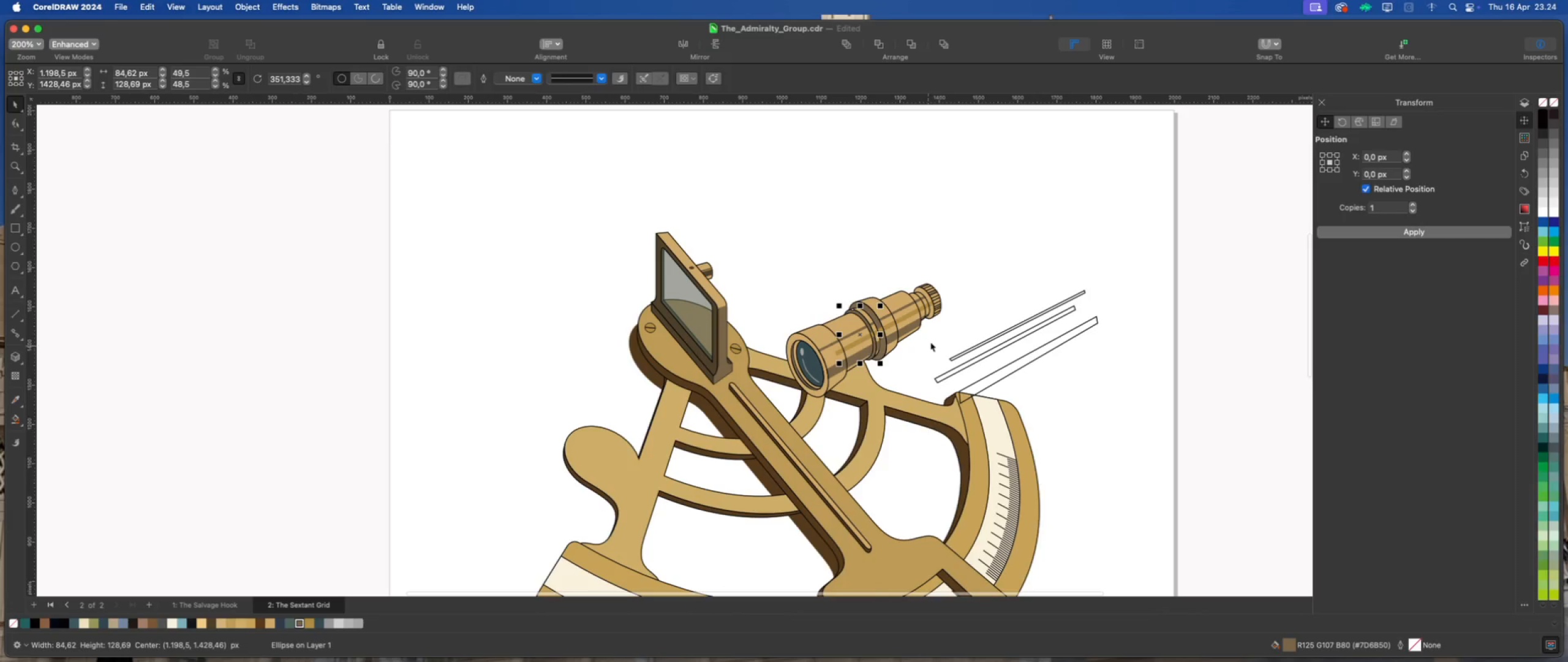 
scroll: coordinate [933, 314], scroll_direction: up, amount: 4.0
 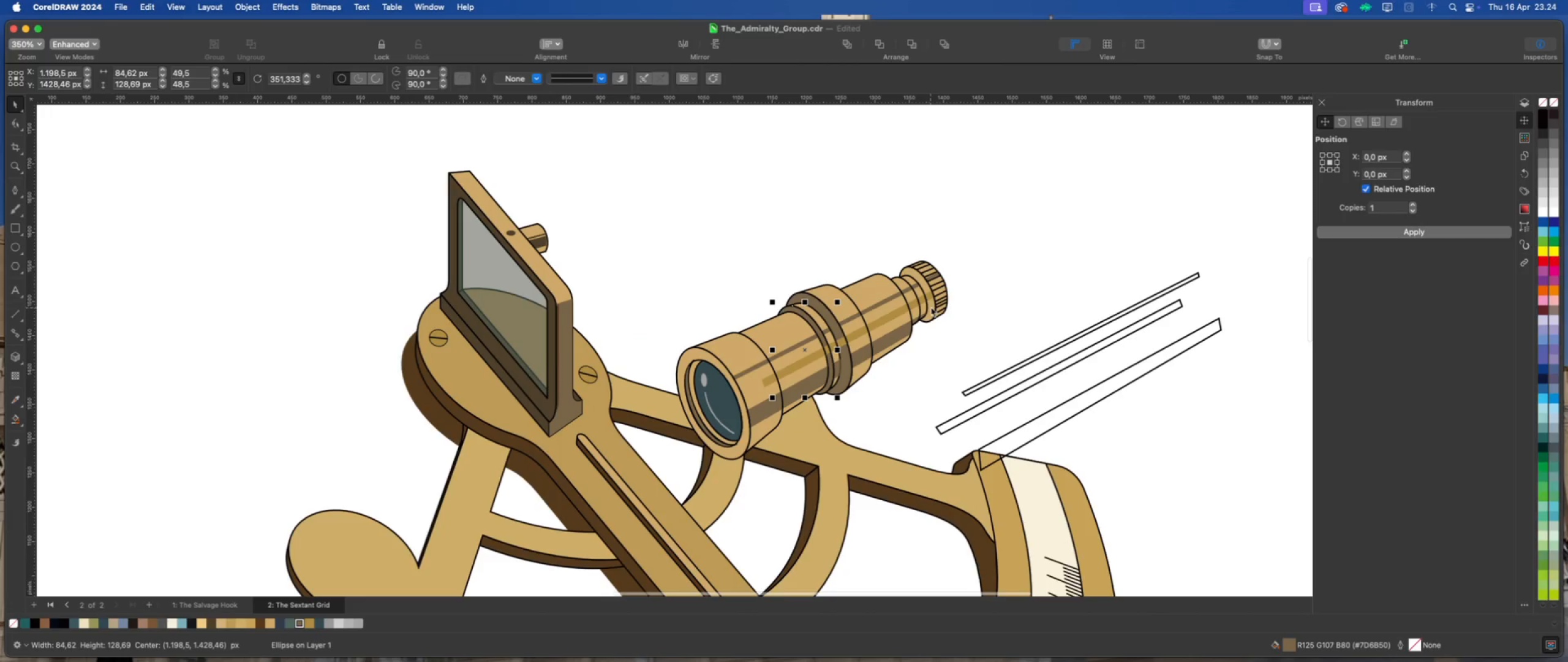 
left_click([932, 307])
 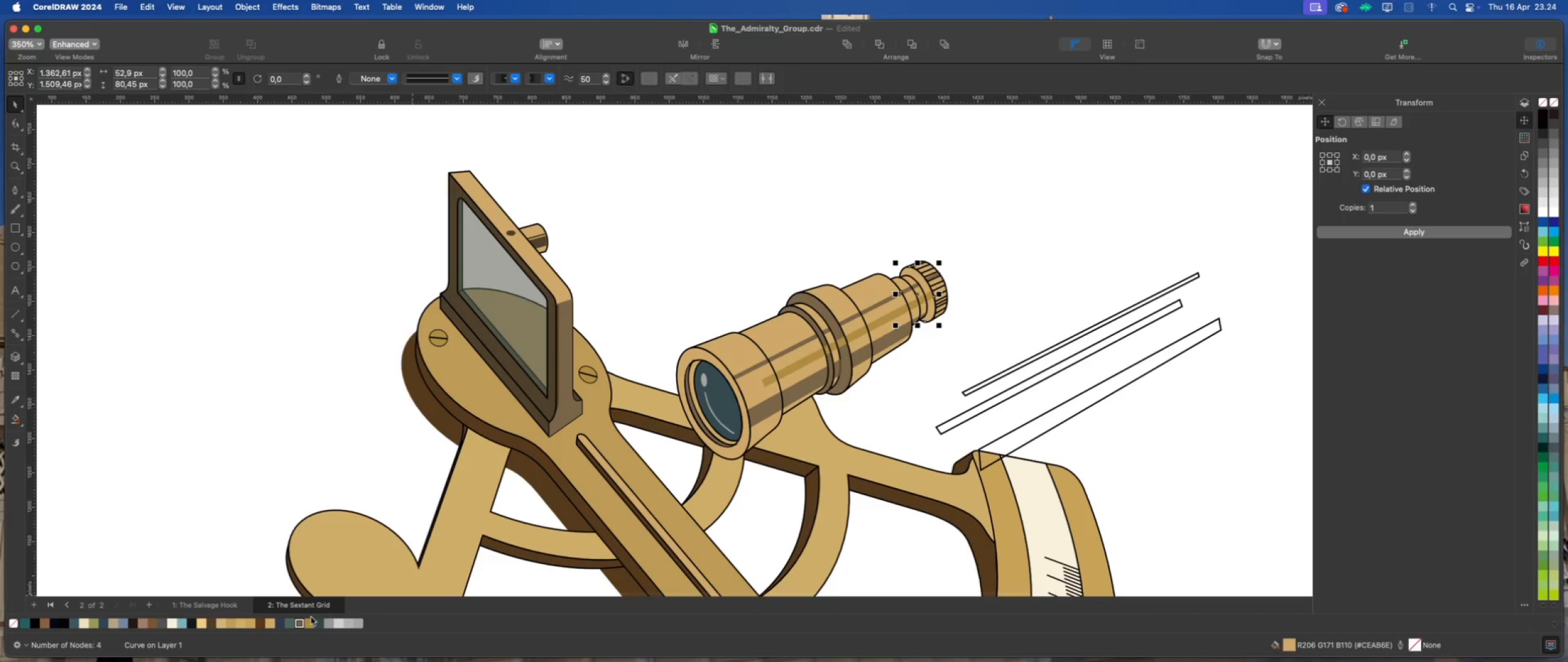 
left_click([298, 623])
 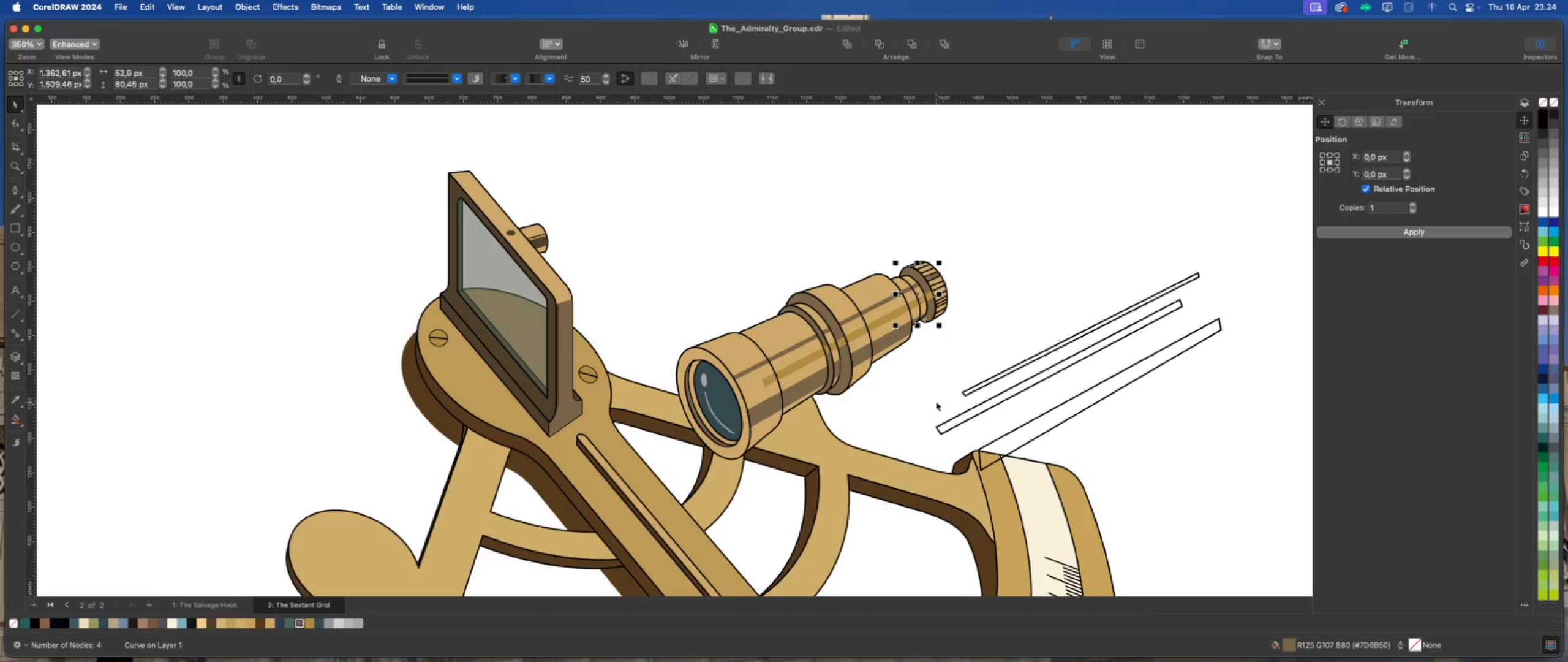 
left_click([922, 397])
 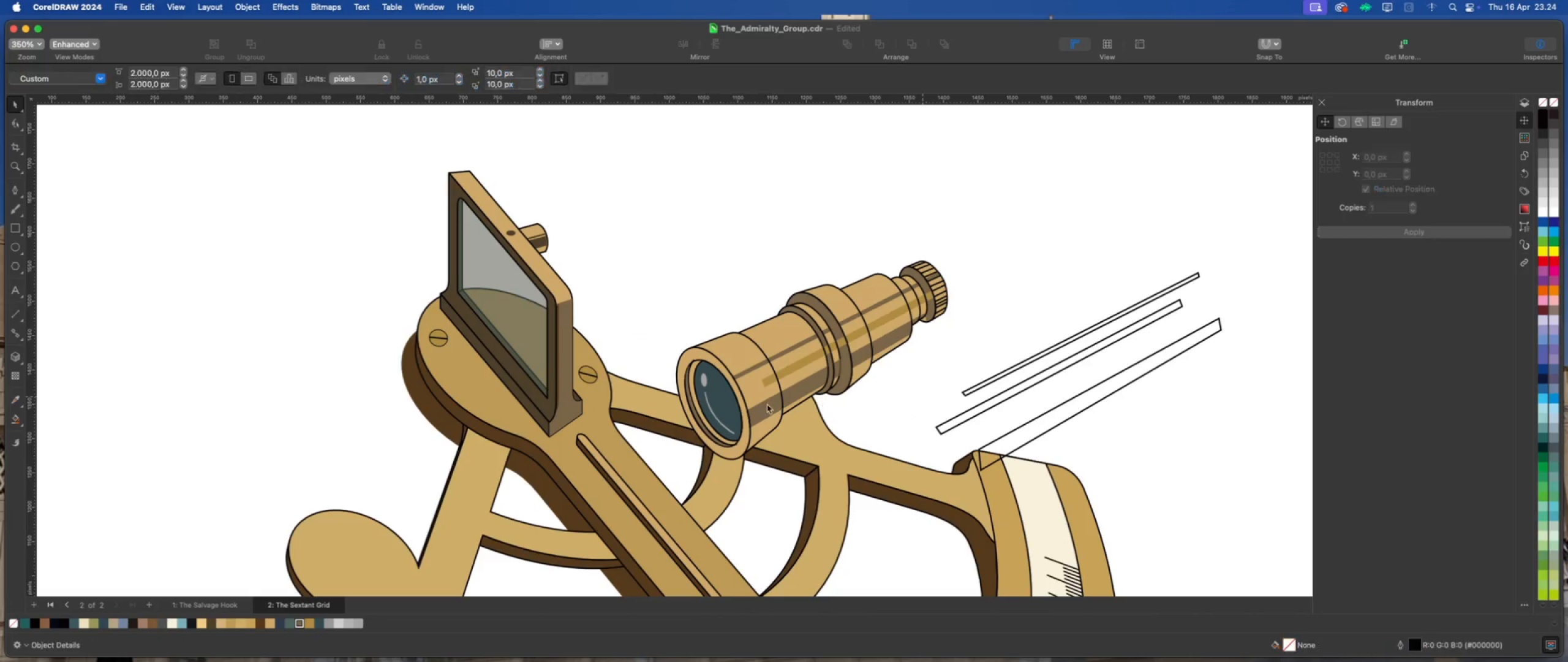 
left_click([728, 381])
 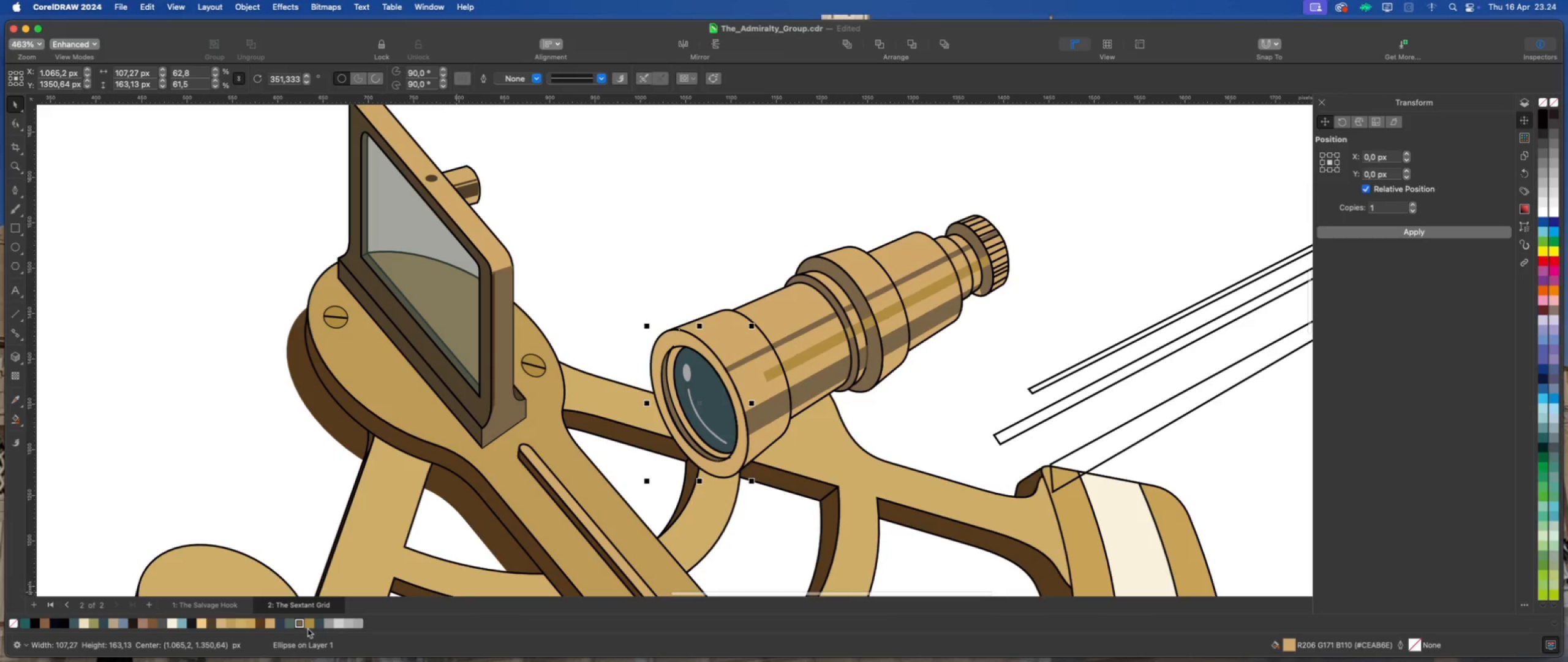 
scroll: coordinate [752, 402], scroll_direction: up, amount: 2.0
 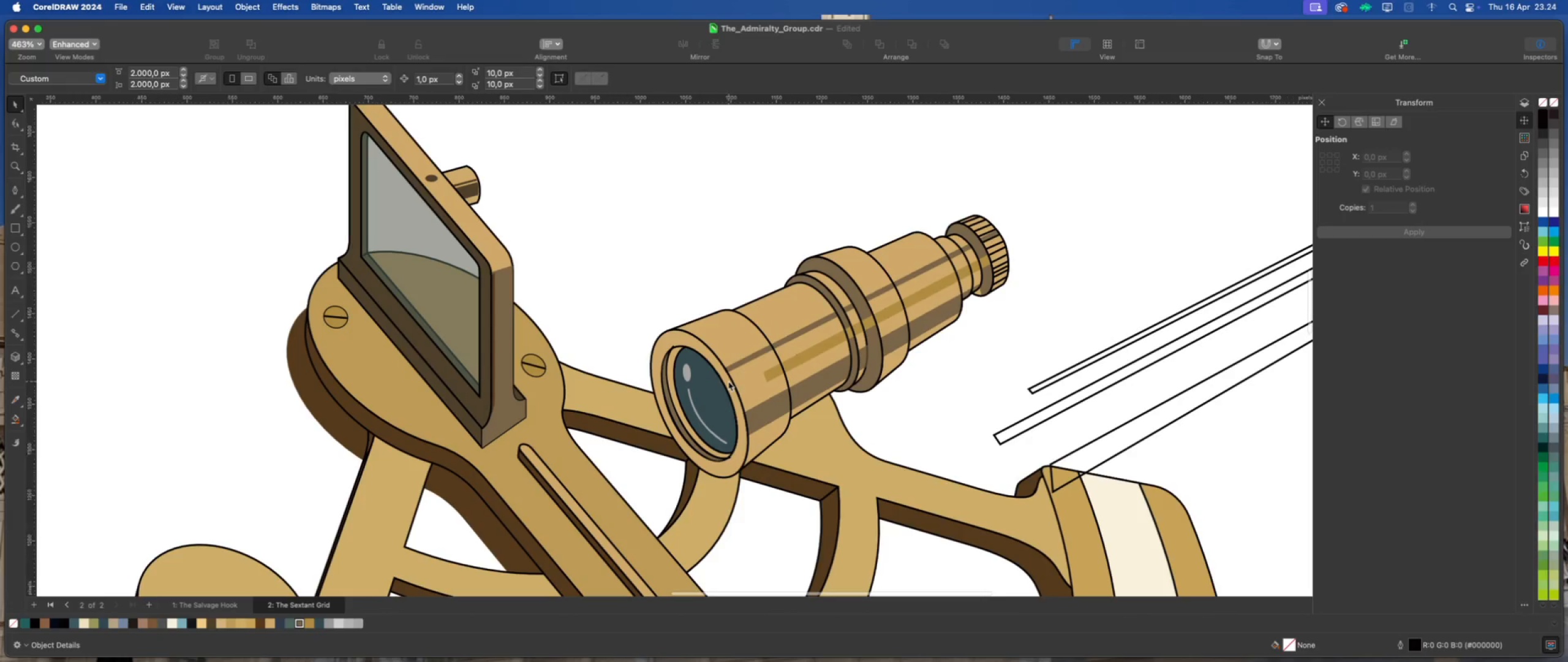 
left_click([298, 623])
 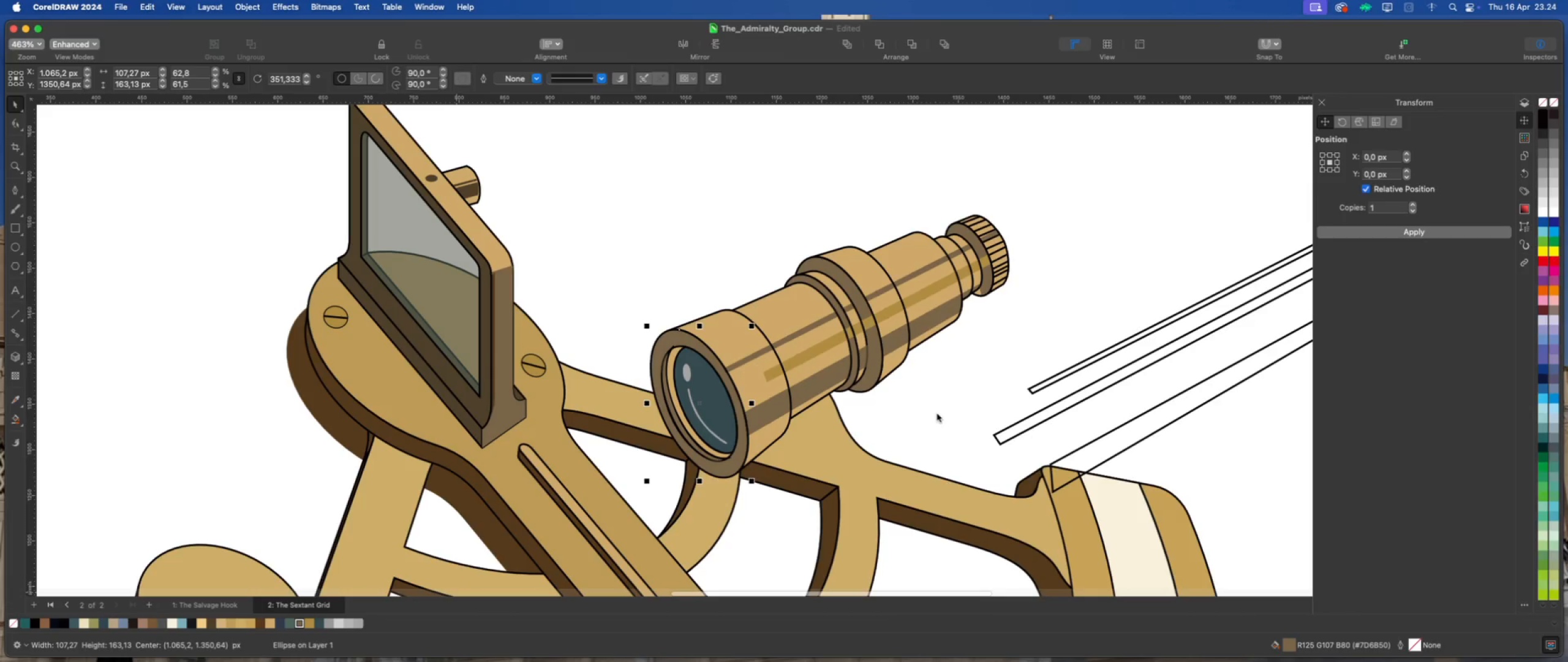 
left_click([937, 413])
 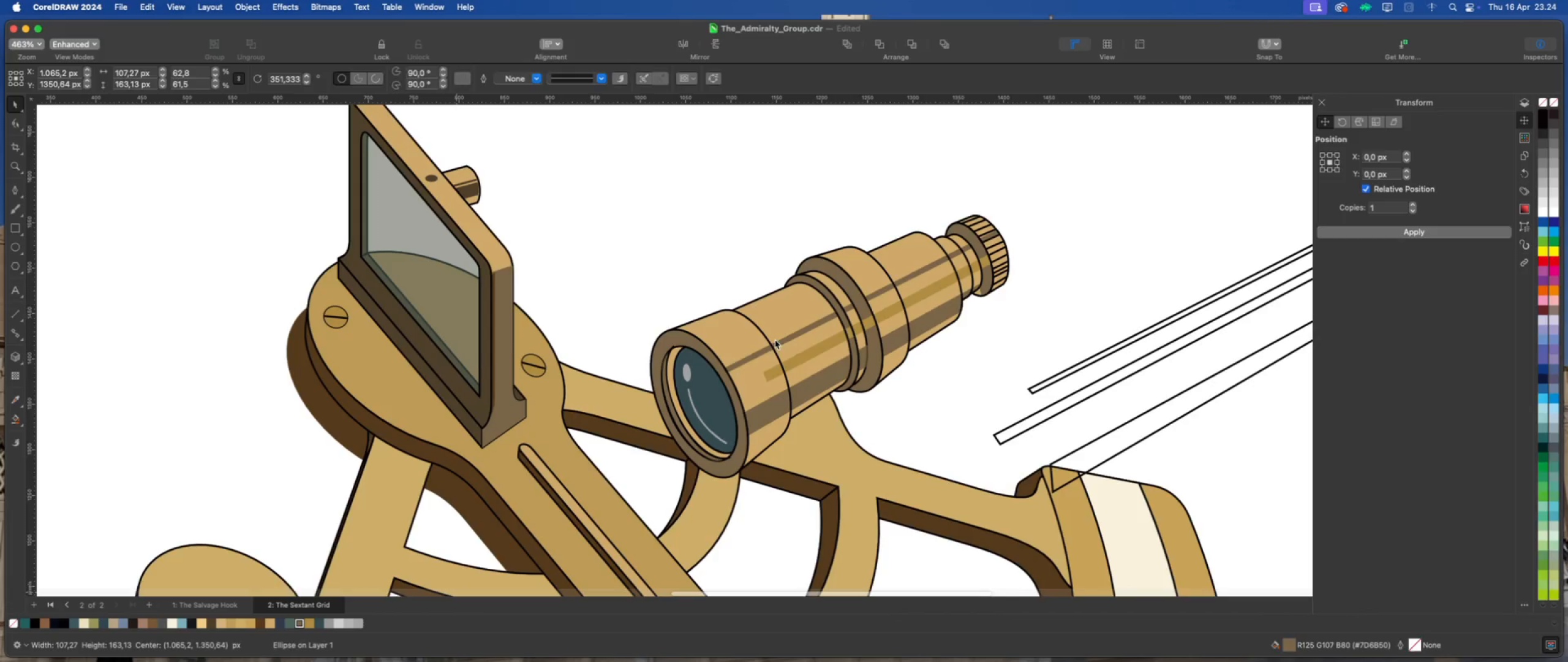 
scroll: coordinate [772, 339], scroll_direction: down, amount: 5.0
 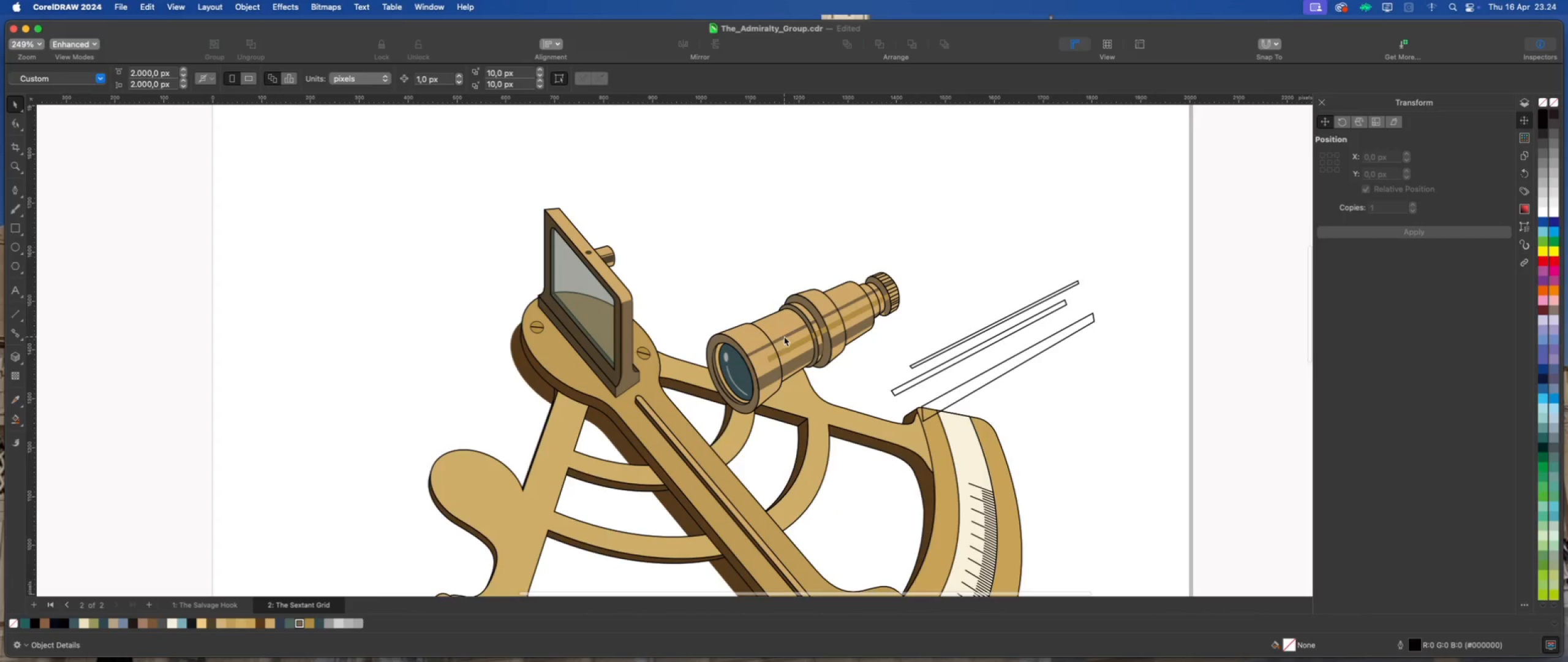 
scroll: coordinate [876, 297], scroll_direction: up, amount: 3.0
 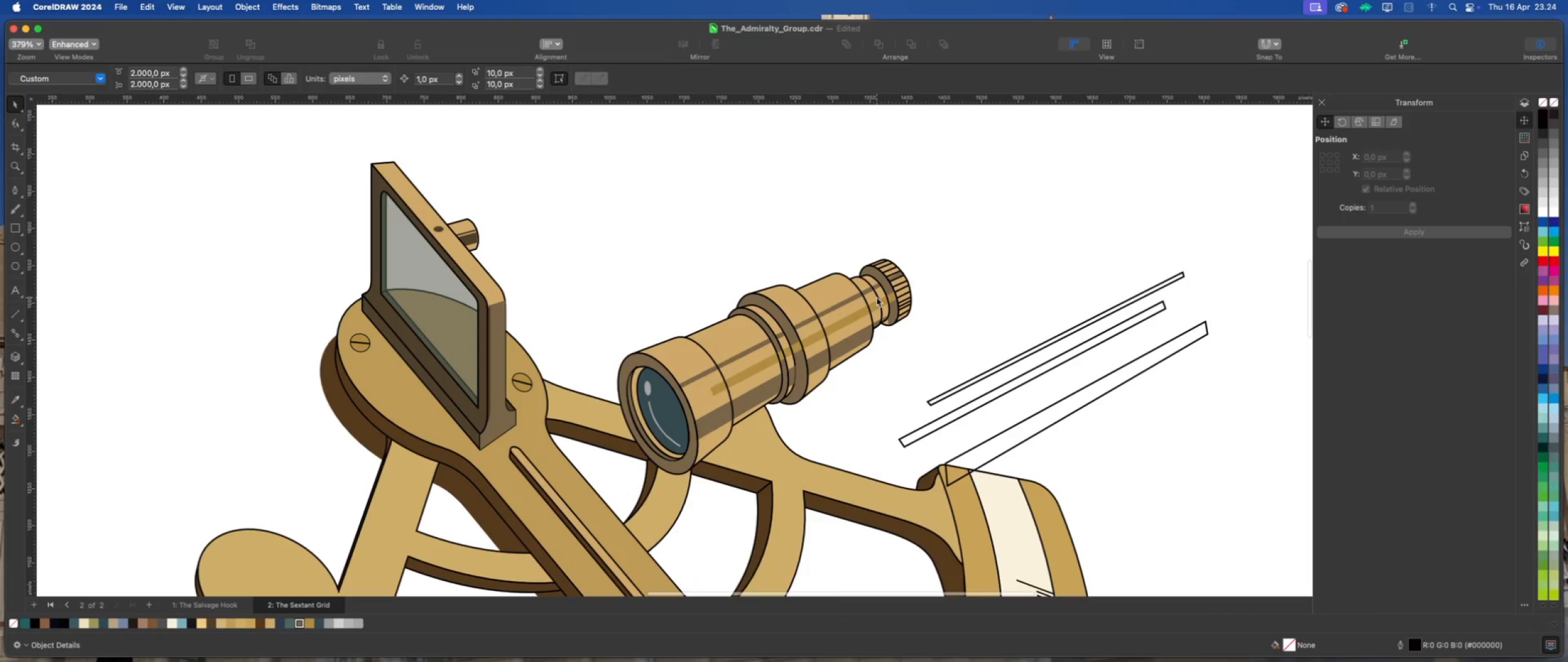 
scroll: coordinate [862, 305], scroll_direction: down, amount: 9.0
 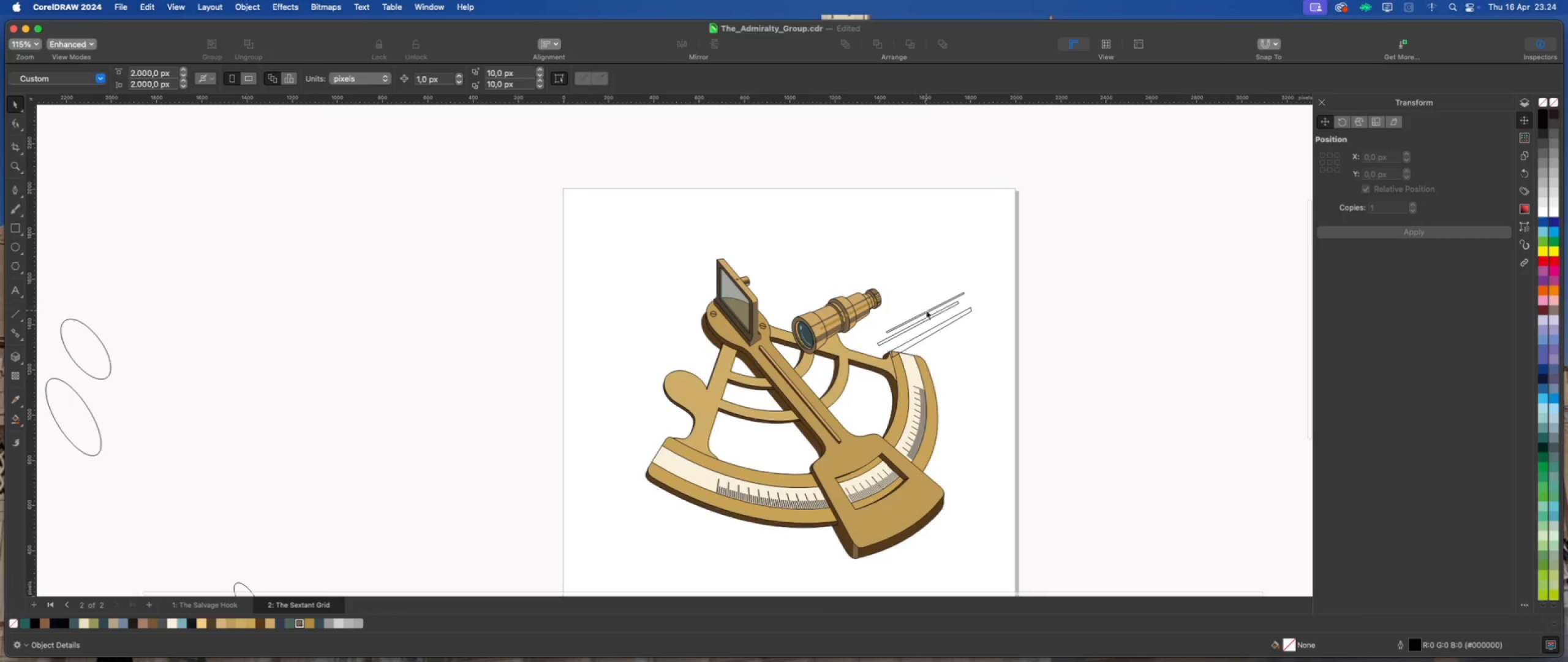 
left_click([928, 310])
 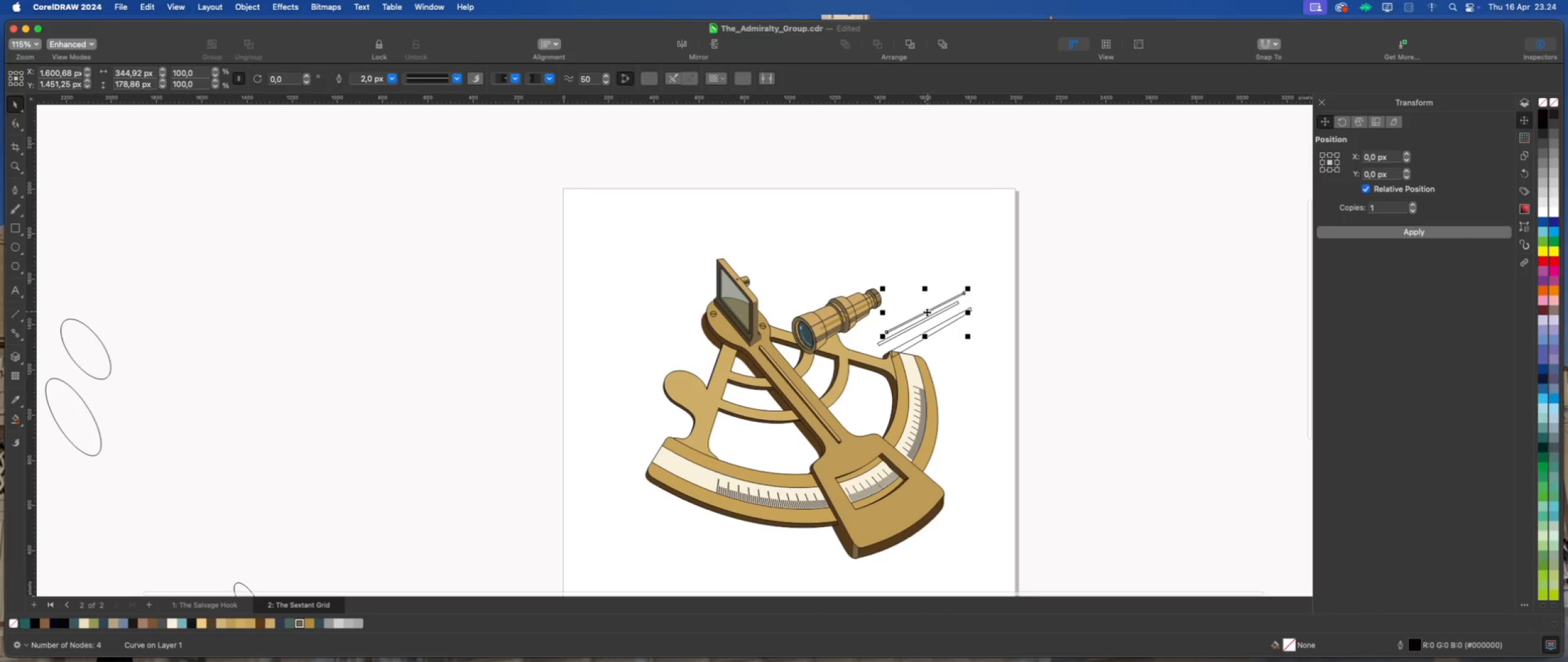 
key(Delete)
 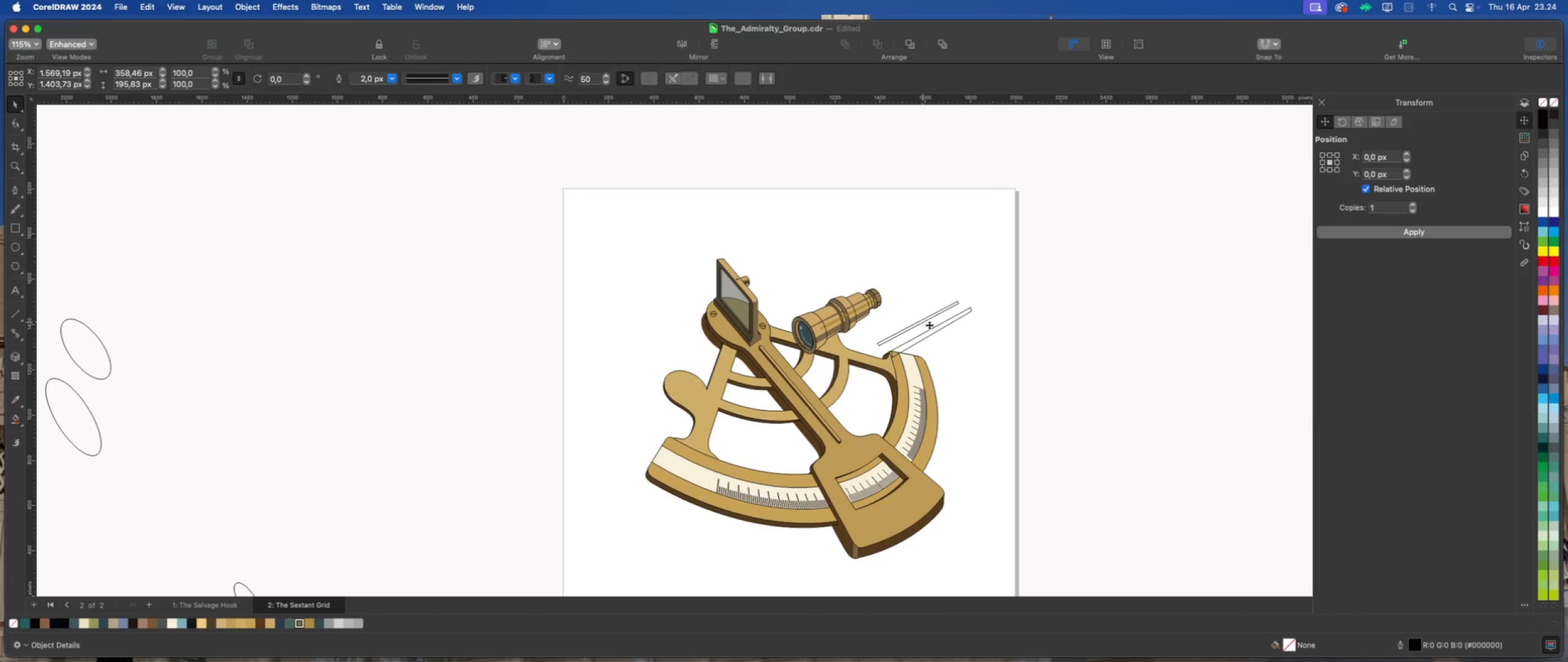 
key(Delete)
 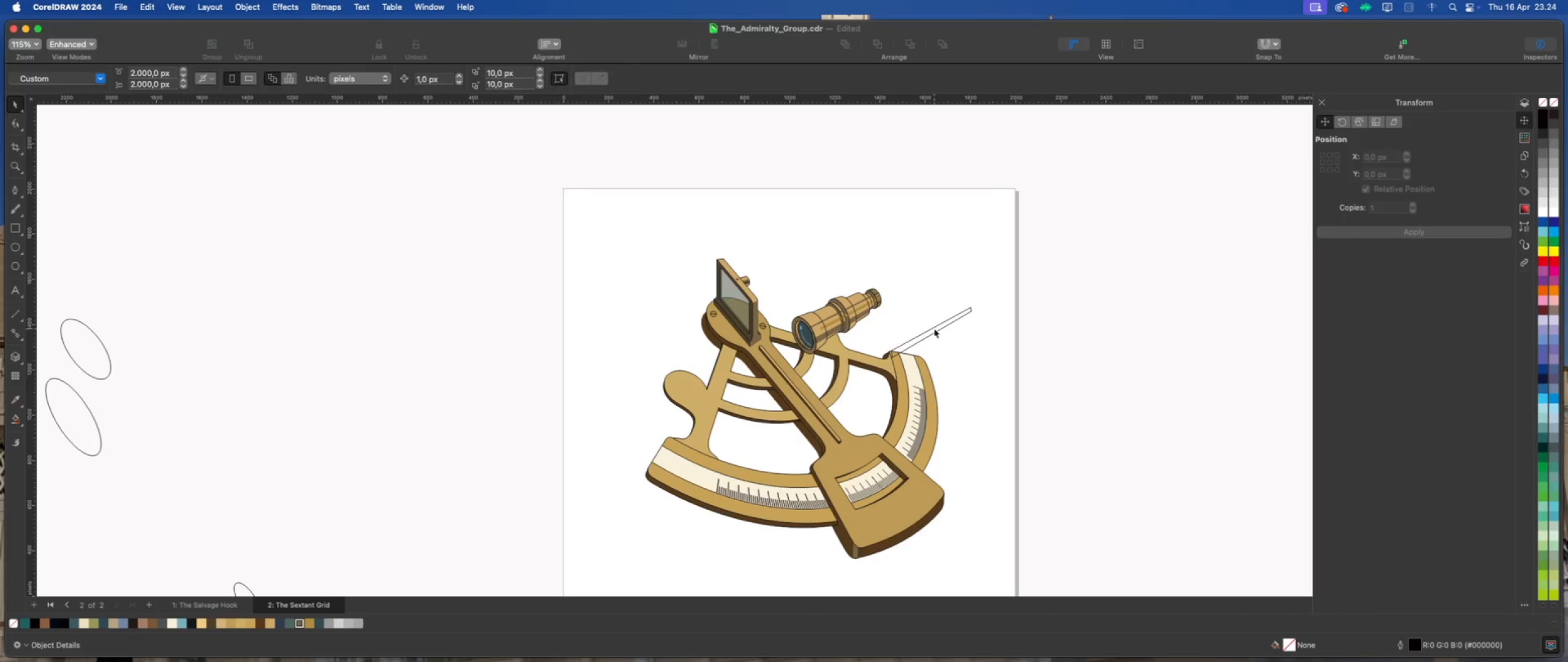 
left_click([934, 329])
 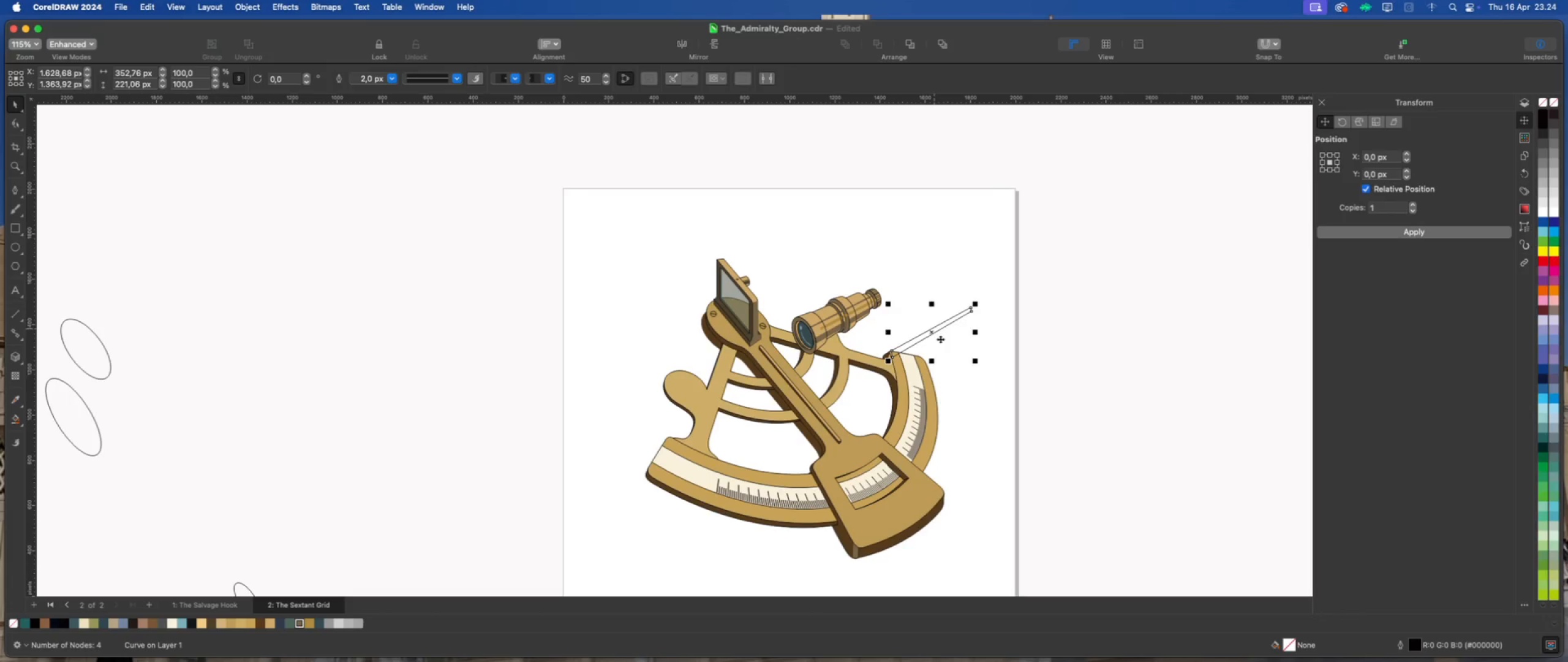 
key(Delete)
 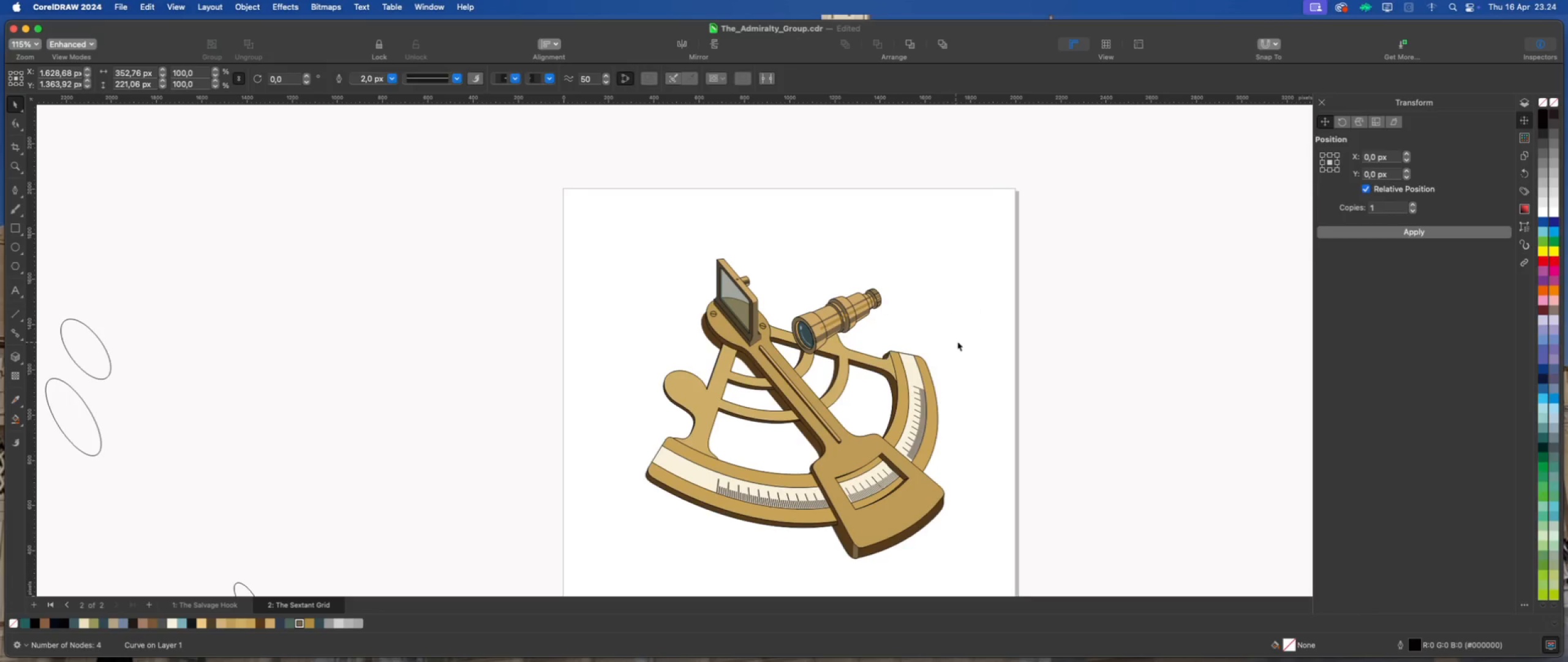 
left_click([958, 341])
 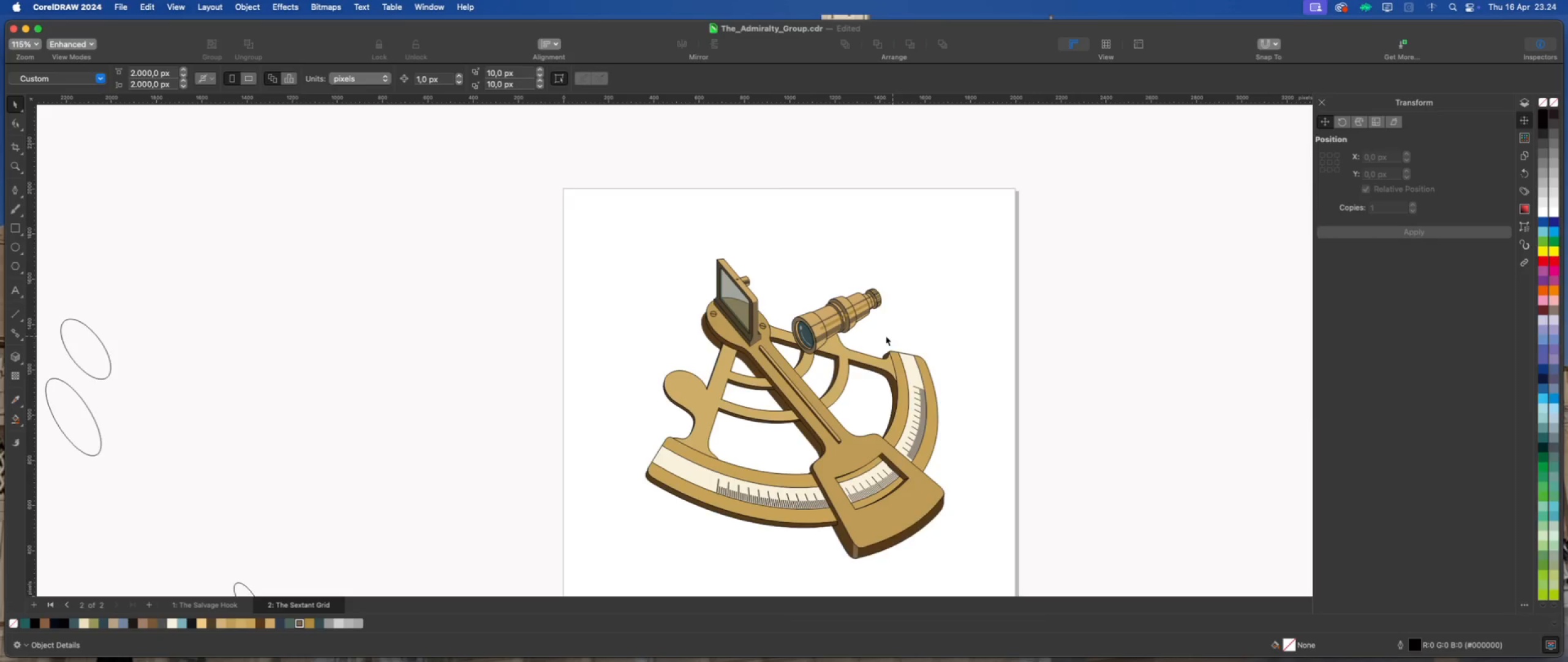 
scroll: coordinate [778, 328], scroll_direction: up, amount: 6.0
 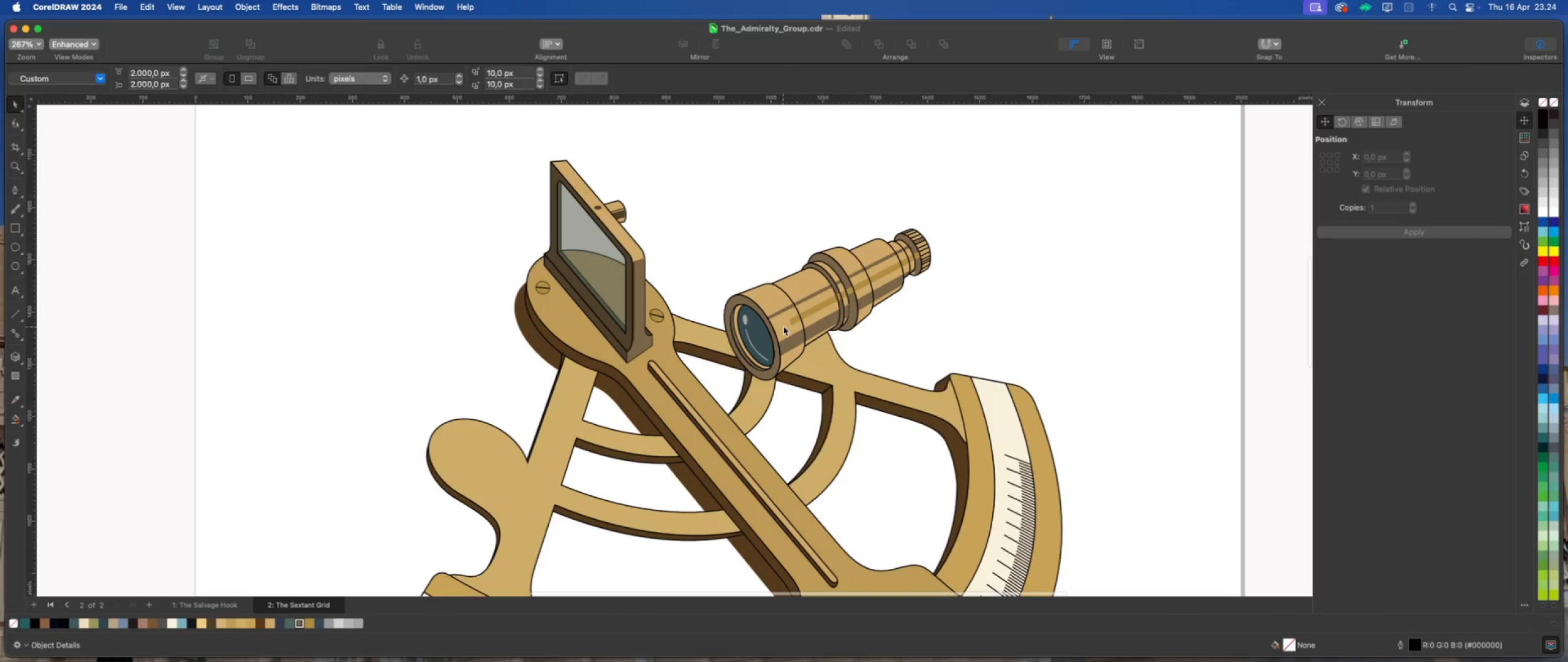 
left_click([783, 326])
 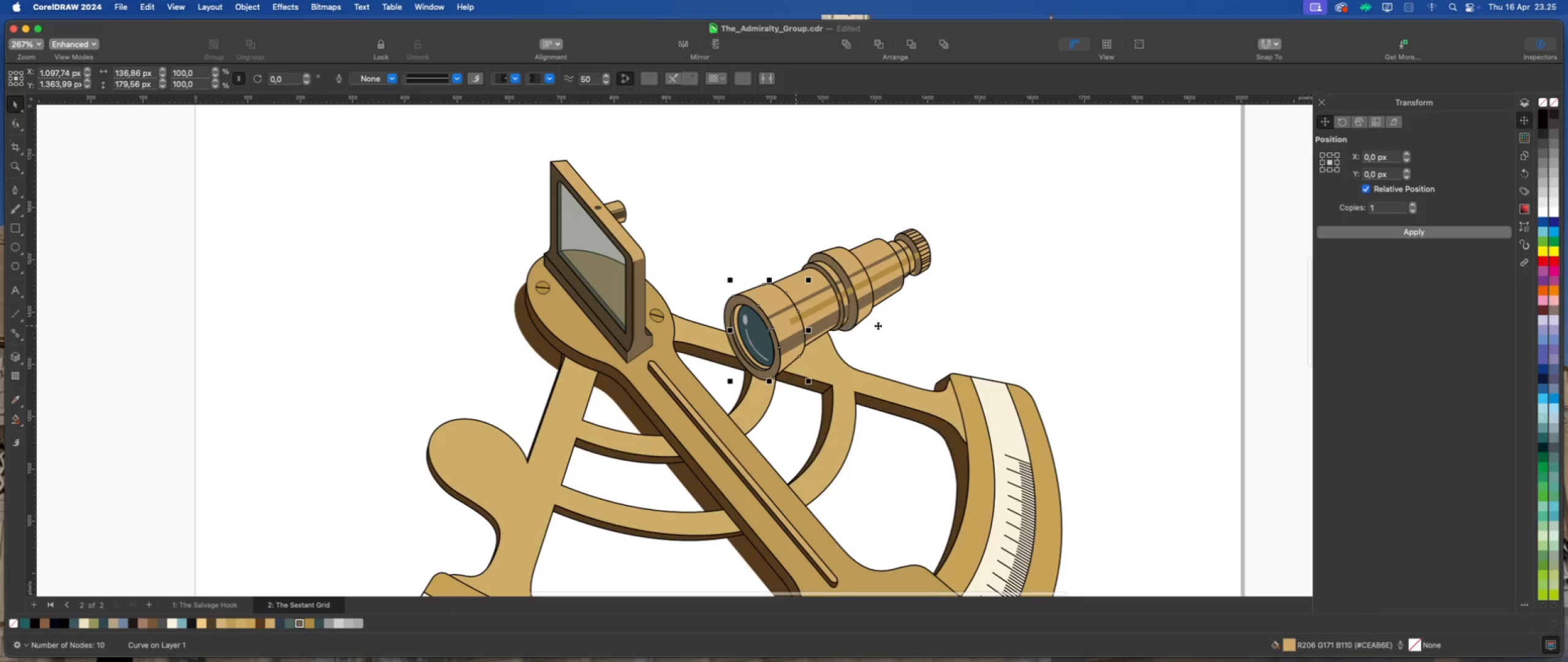 
left_click([903, 325])
 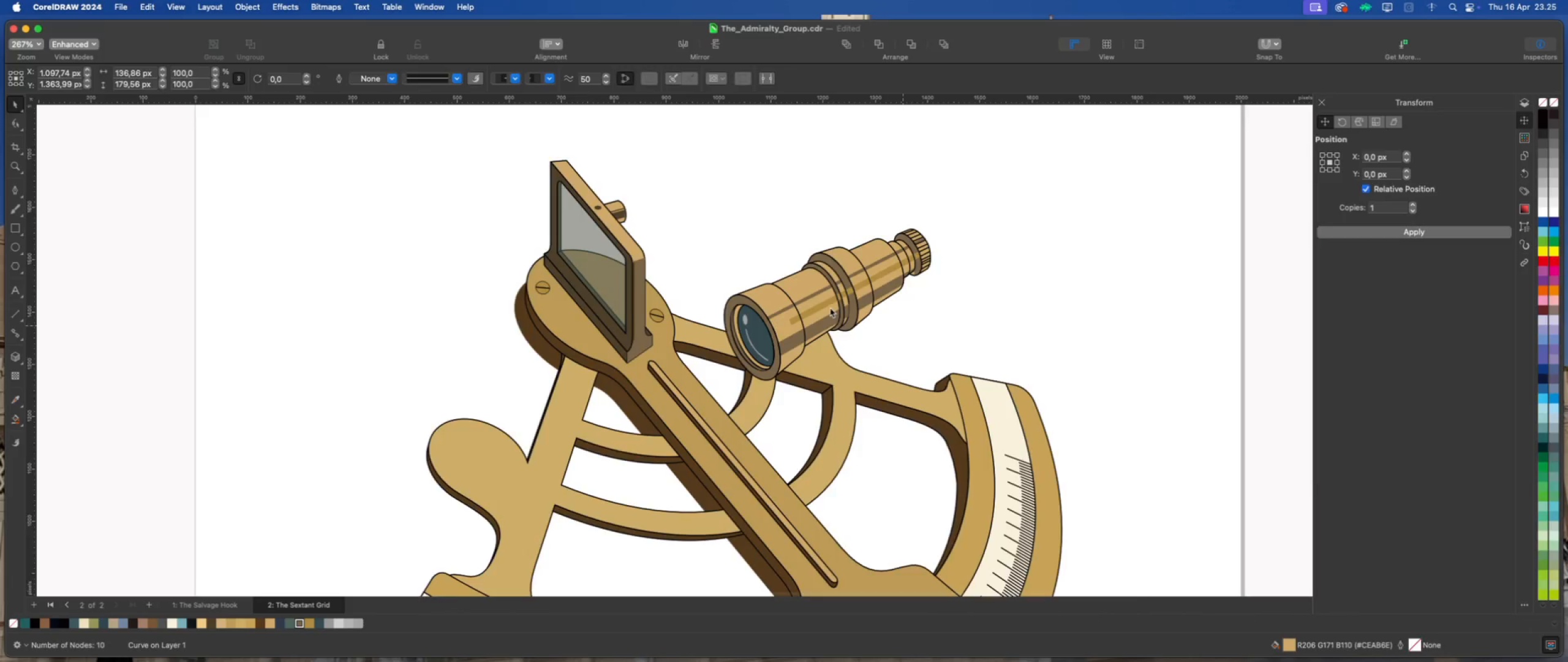 
scroll: coordinate [808, 308], scroll_direction: down, amount: 7.0
 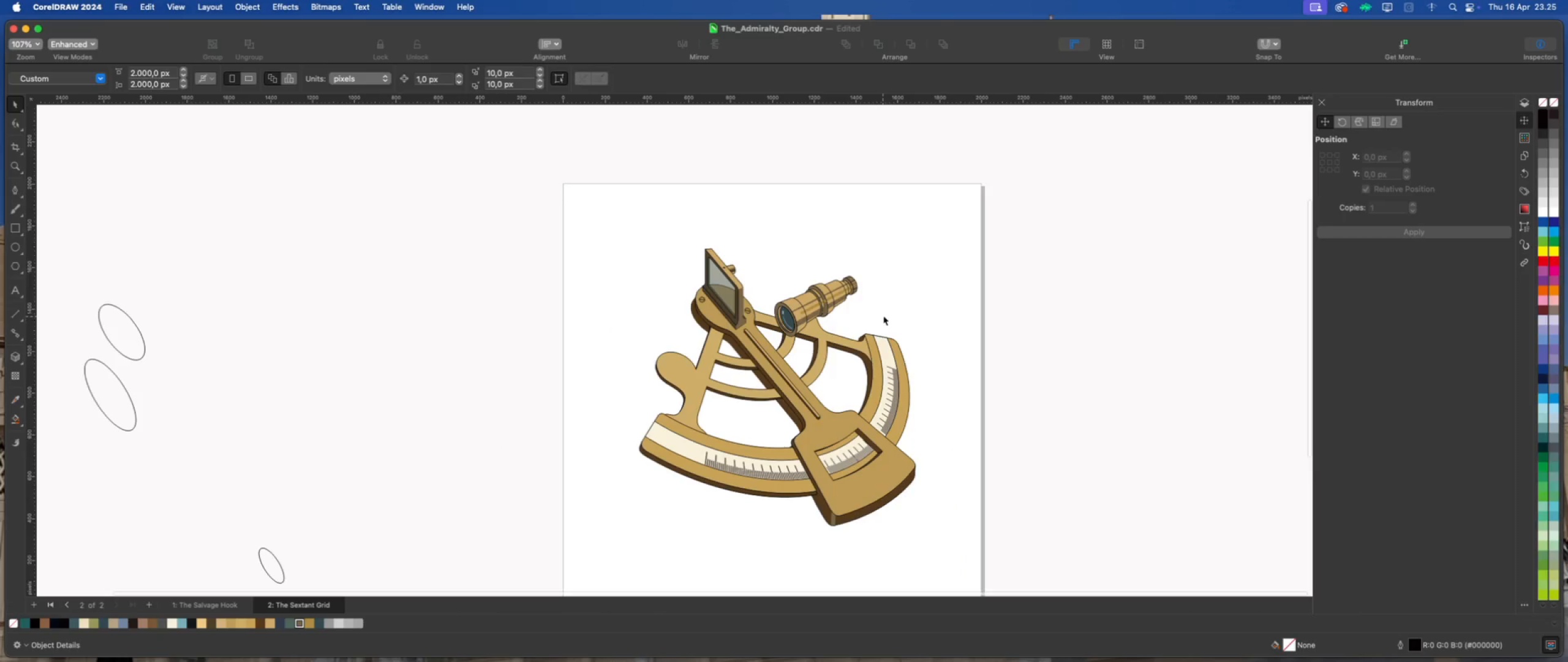 
left_click([883, 315])
 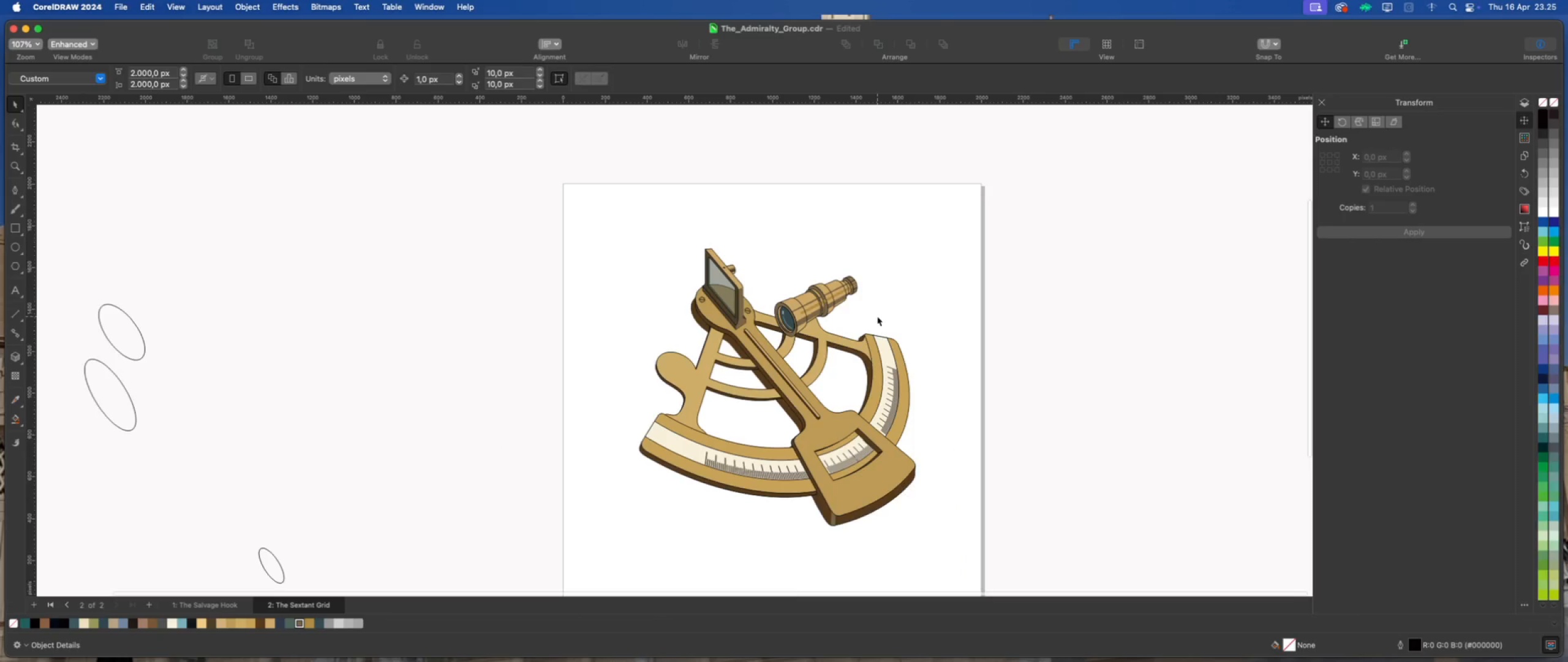 
scroll: coordinate [847, 312], scroll_direction: up, amount: 3.0
 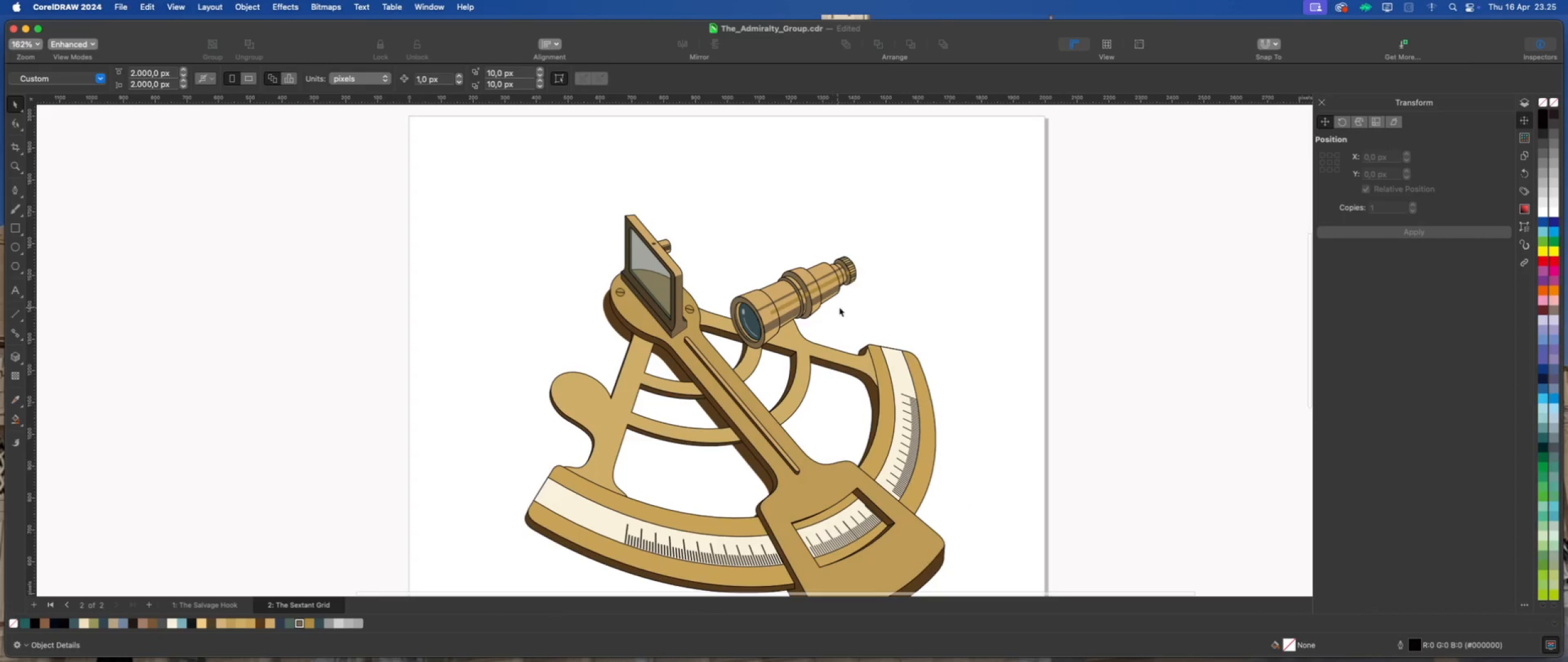 
left_click([845, 305])
 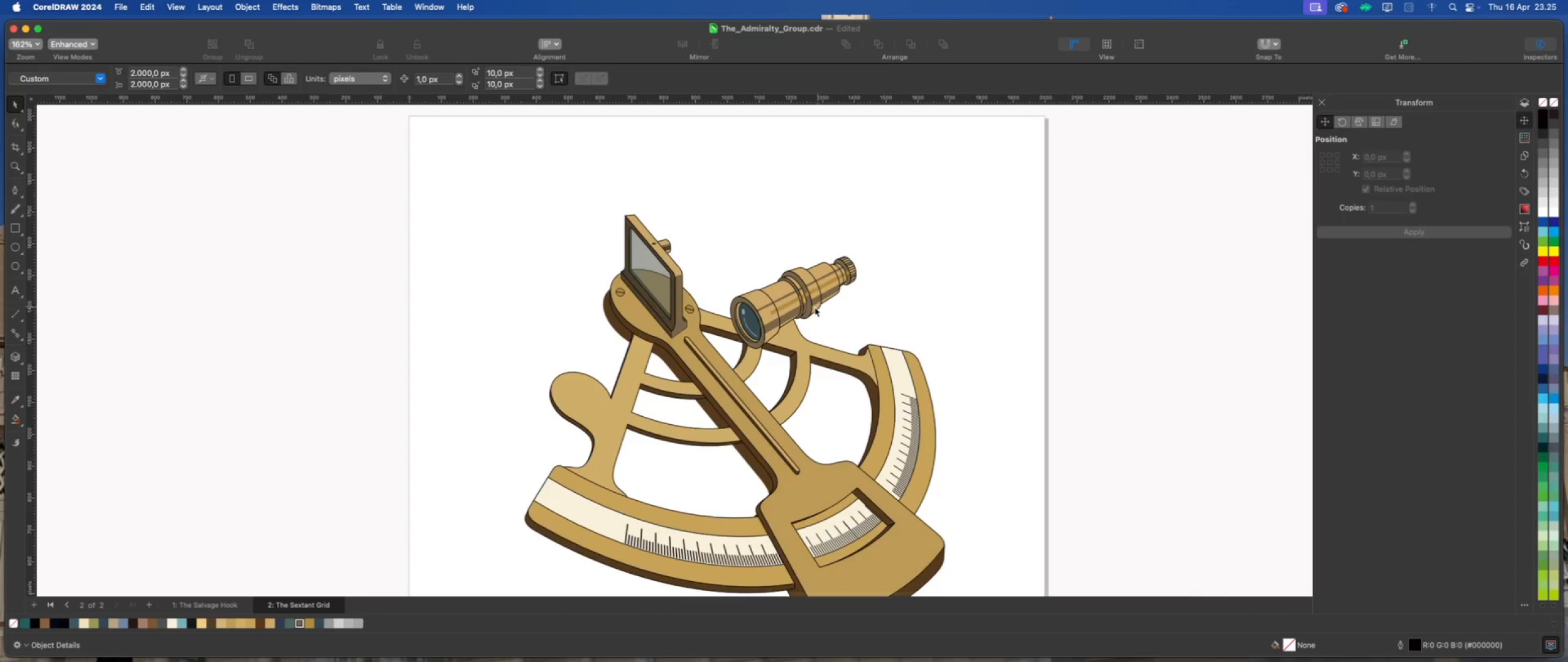 
scroll: coordinate [783, 312], scroll_direction: down, amount: 2.0
 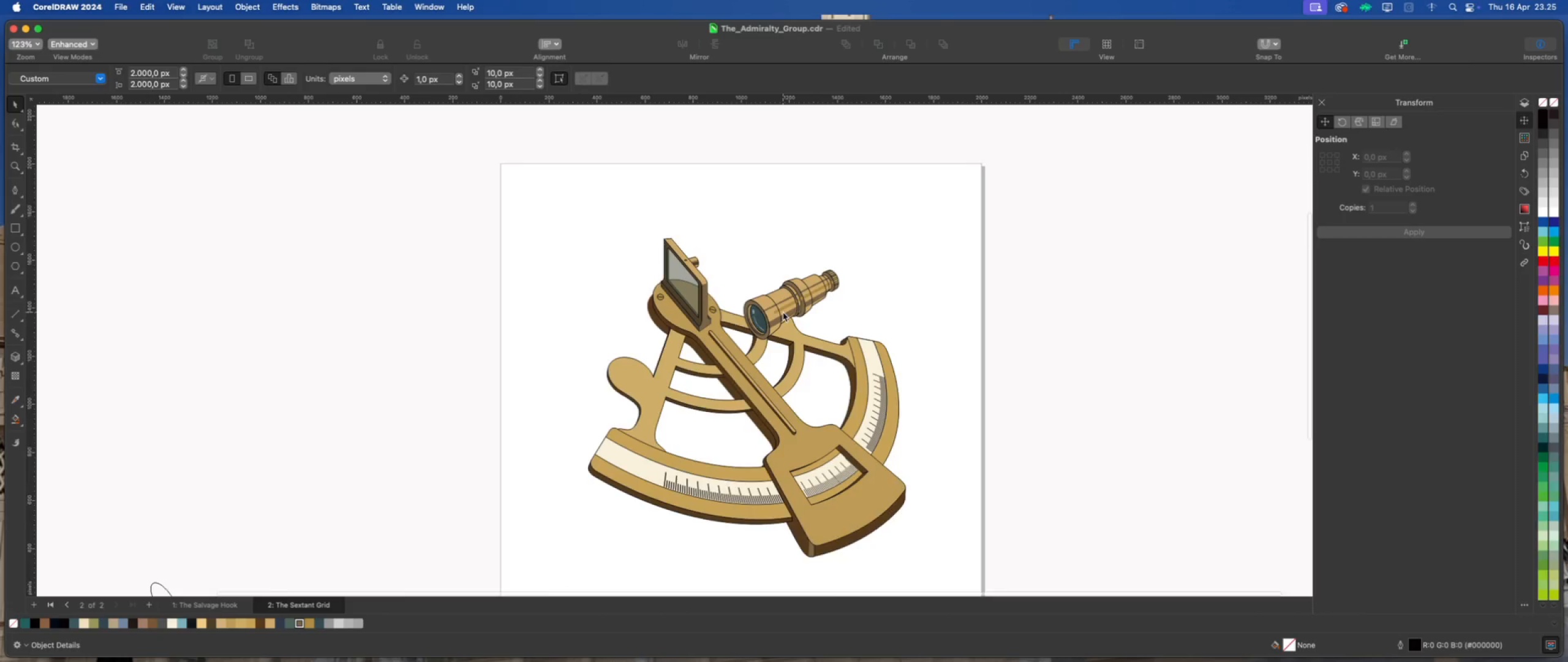 
scroll: coordinate [783, 312], scroll_direction: up, amount: 4.0
 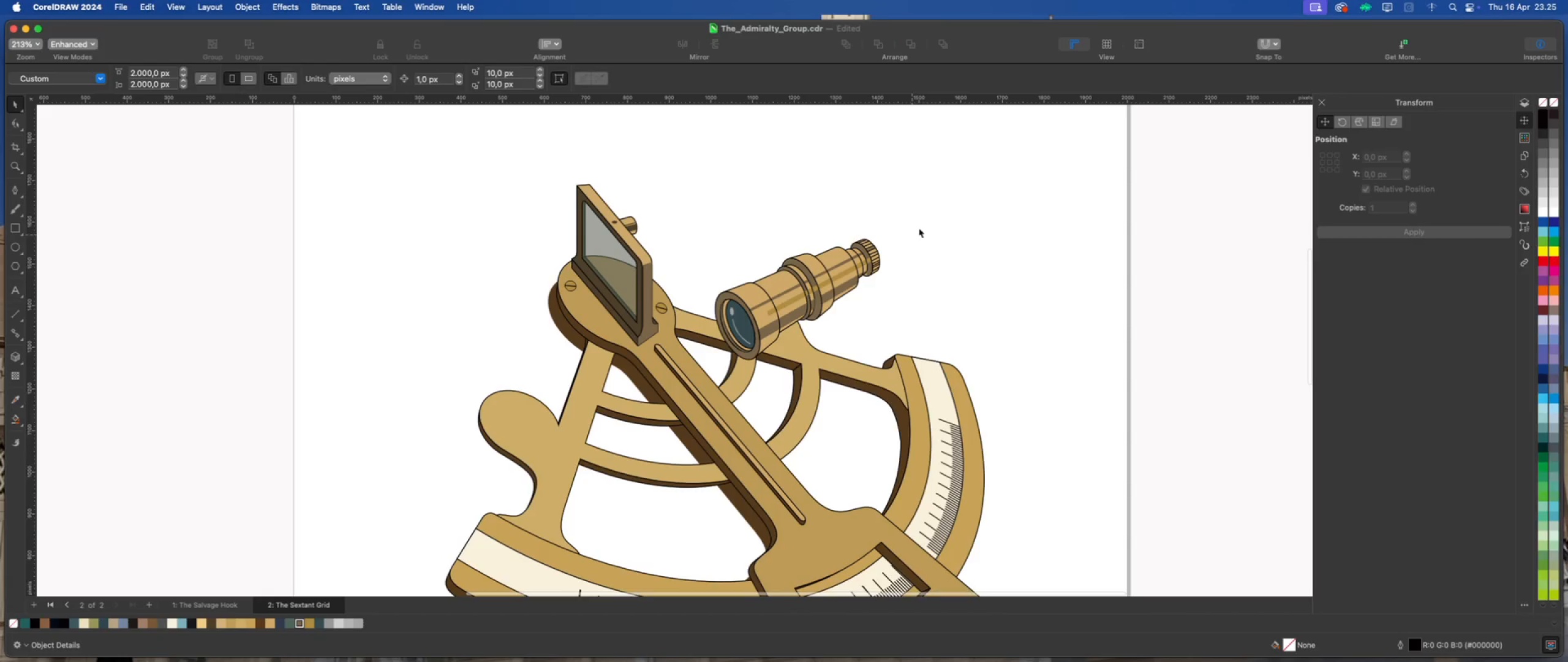 
left_click_drag(start_coordinate=[932, 215], to_coordinate=[696, 366])
 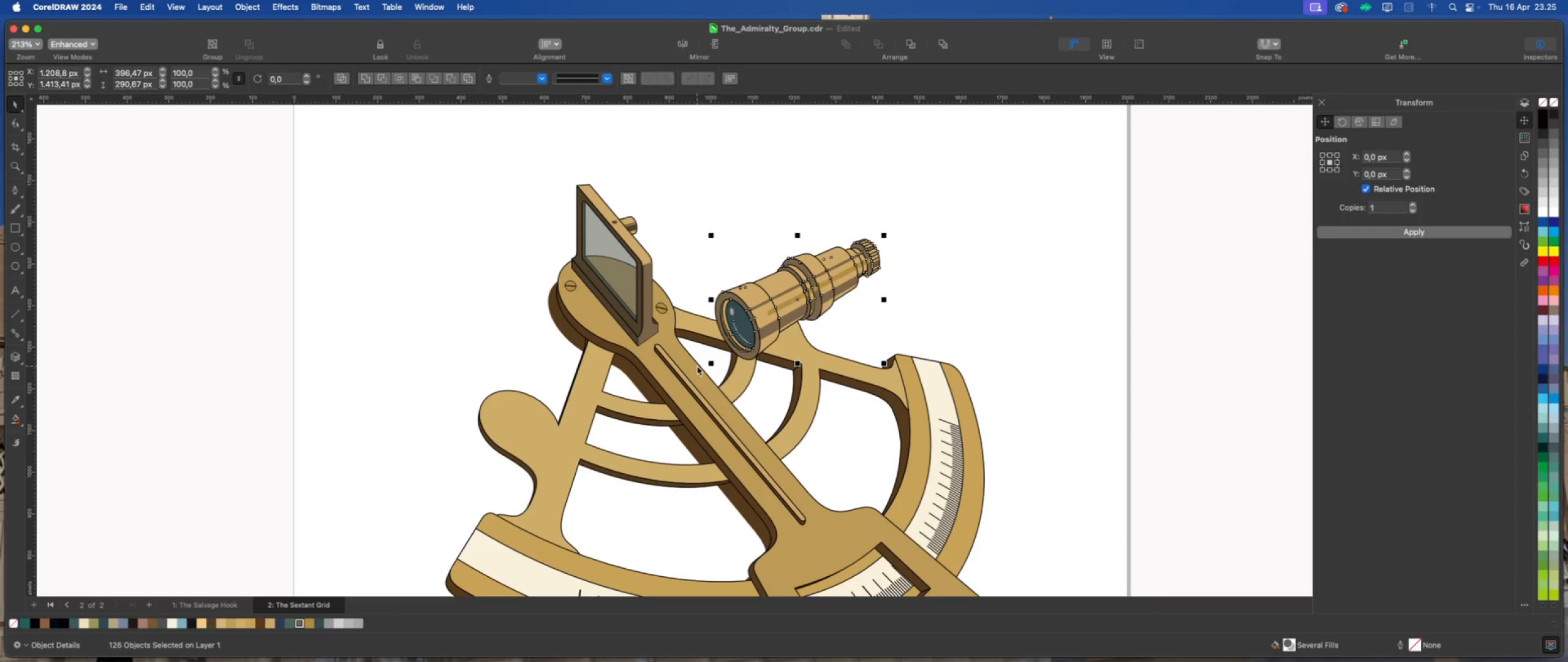 
key(Meta+G)
 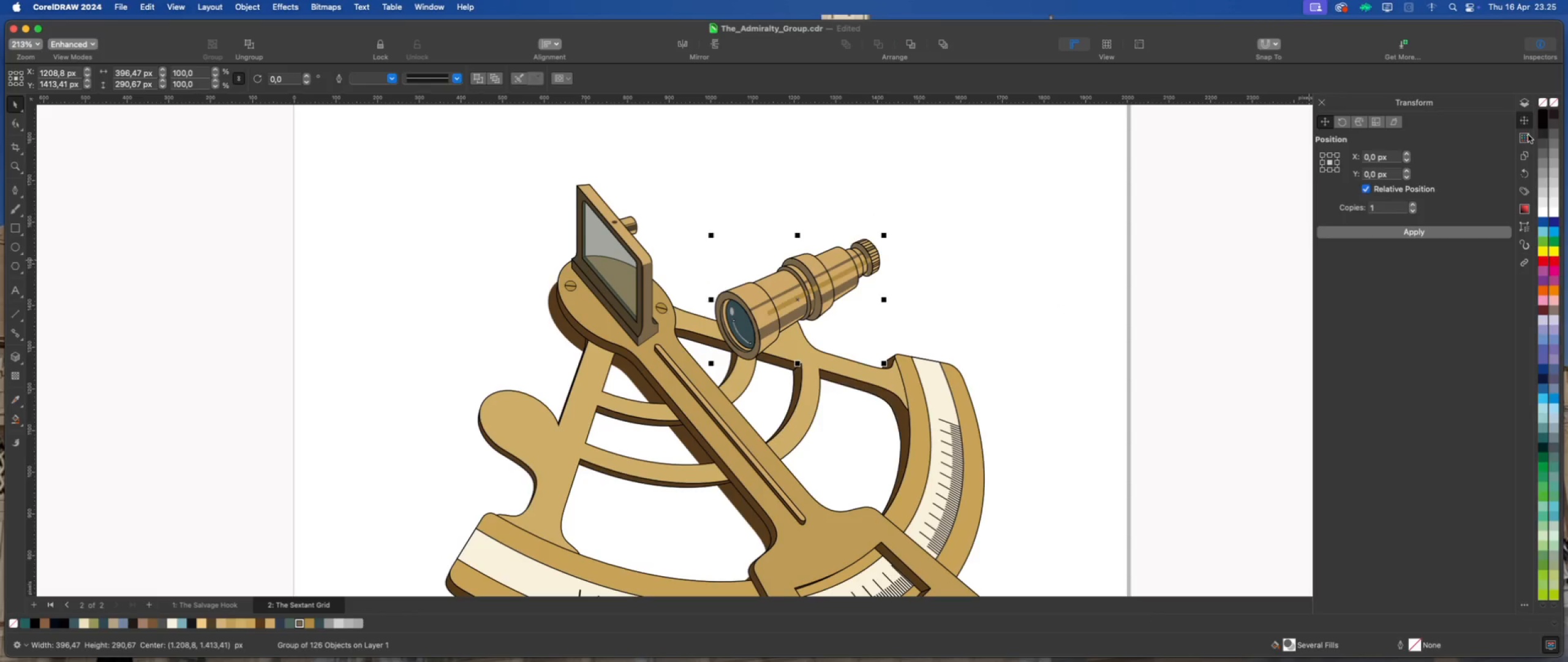 
left_click([1526, 153])
 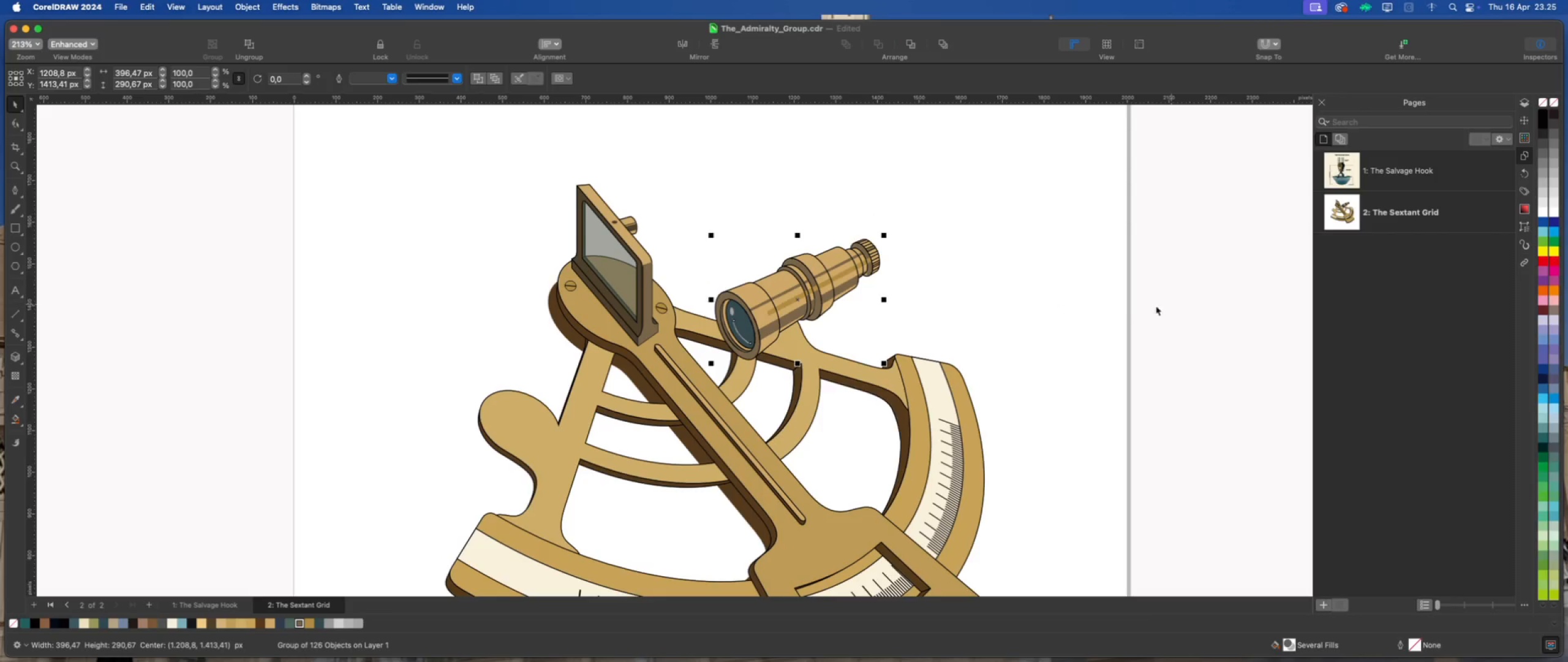 
left_click([1038, 289])
 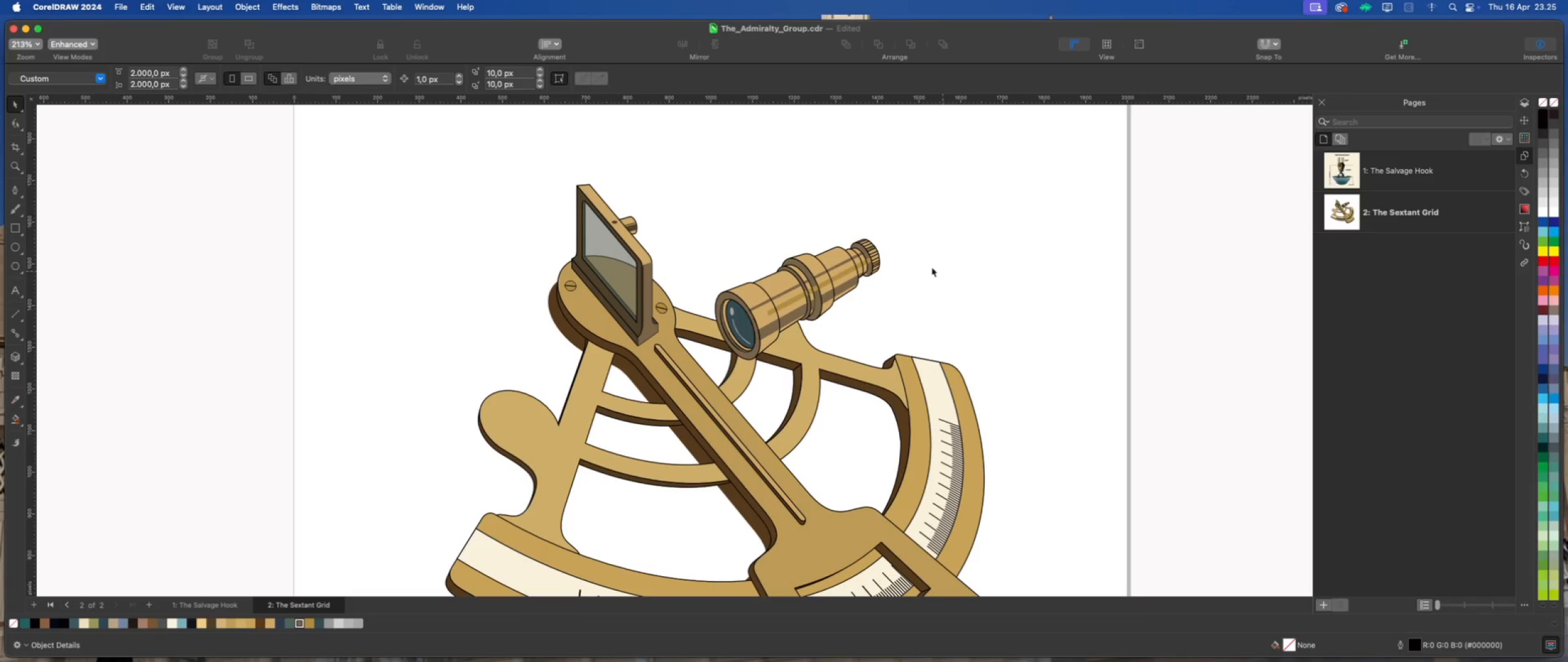 
scroll: coordinate [719, 268], scroll_direction: down, amount: 4.0
 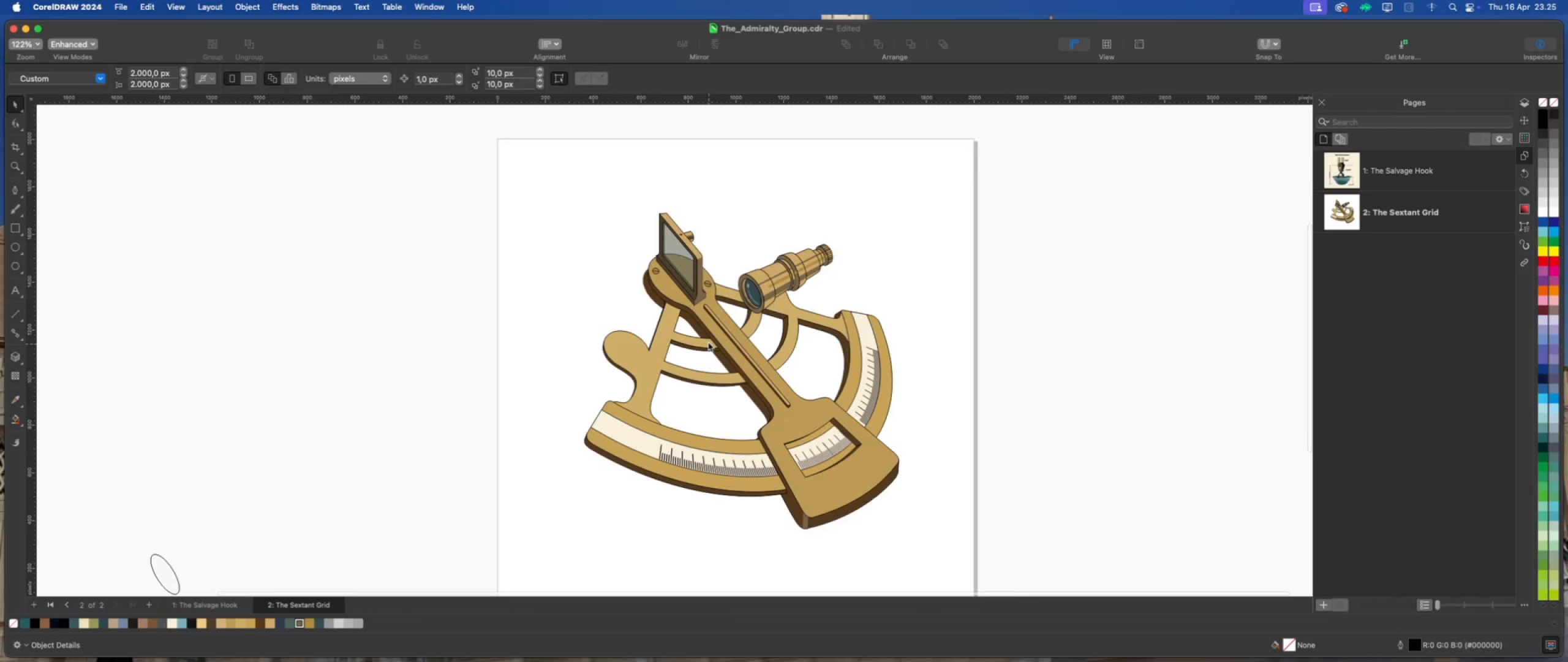 
scroll: coordinate [848, 295], scroll_direction: up, amount: 5.0
 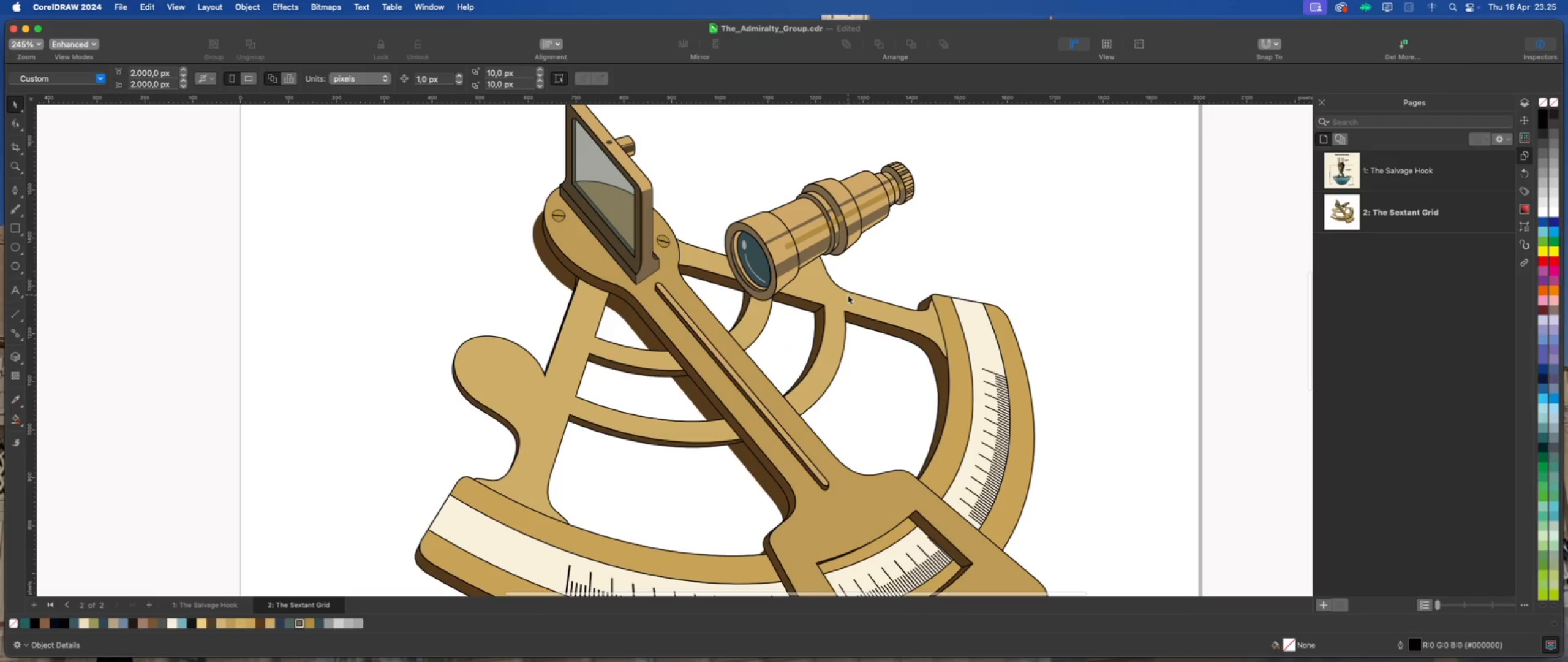 
scroll: coordinate [832, 293], scroll_direction: down, amount: 1.0
 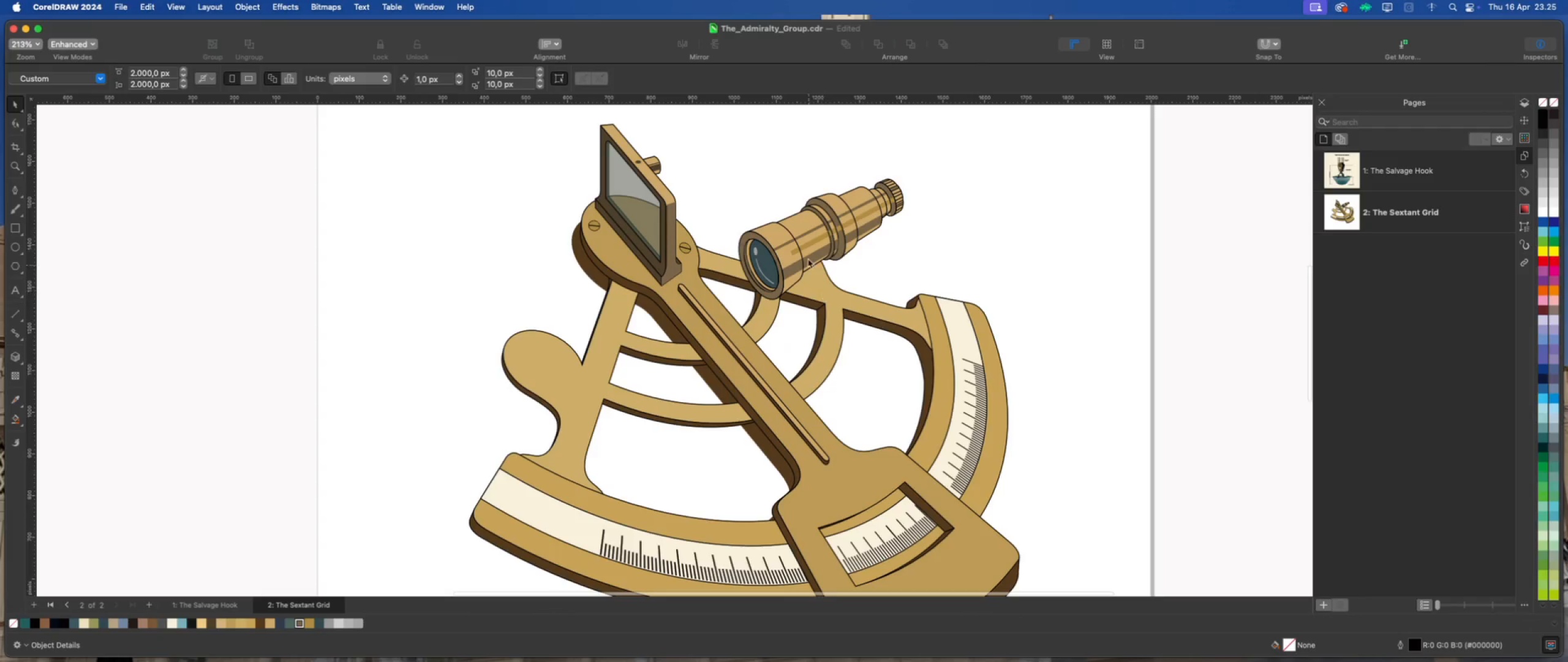 
left_click([817, 241])
 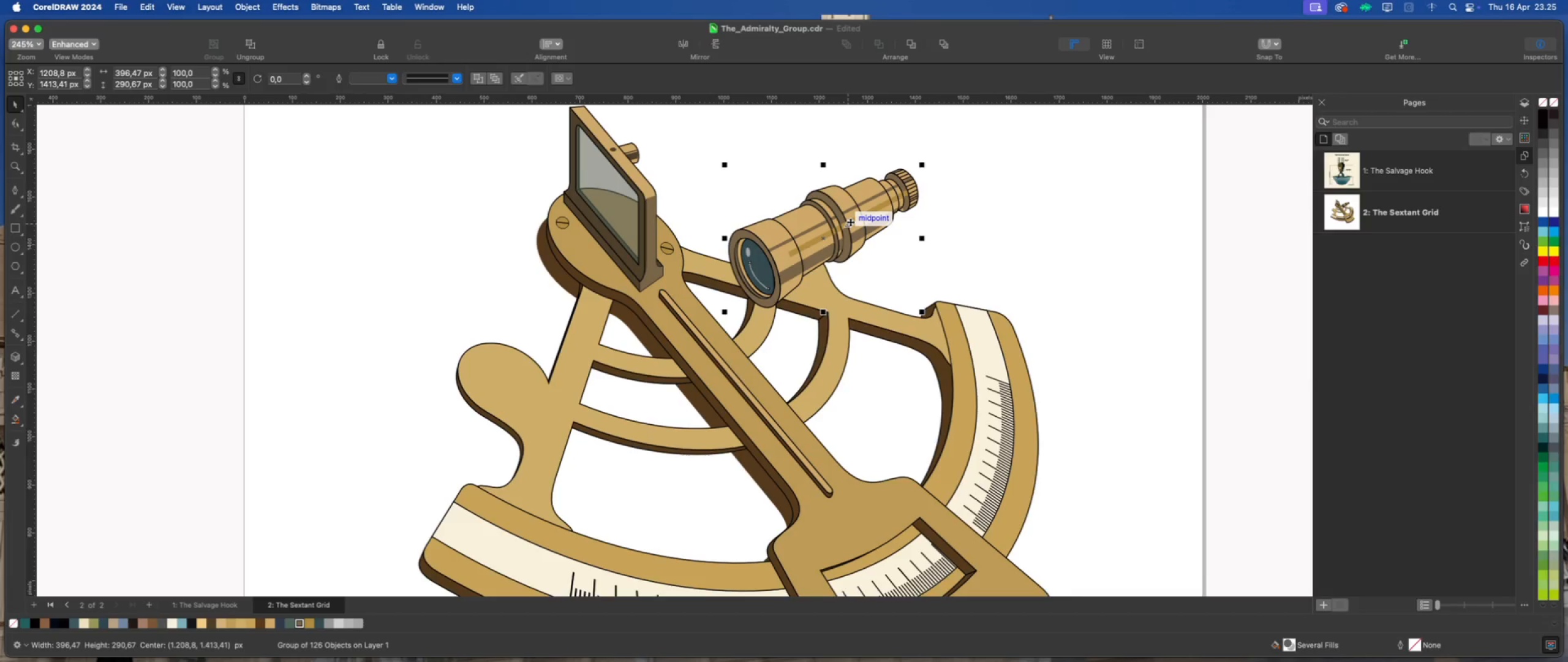 
scroll: coordinate [805, 245], scroll_direction: up, amount: 1.0
 